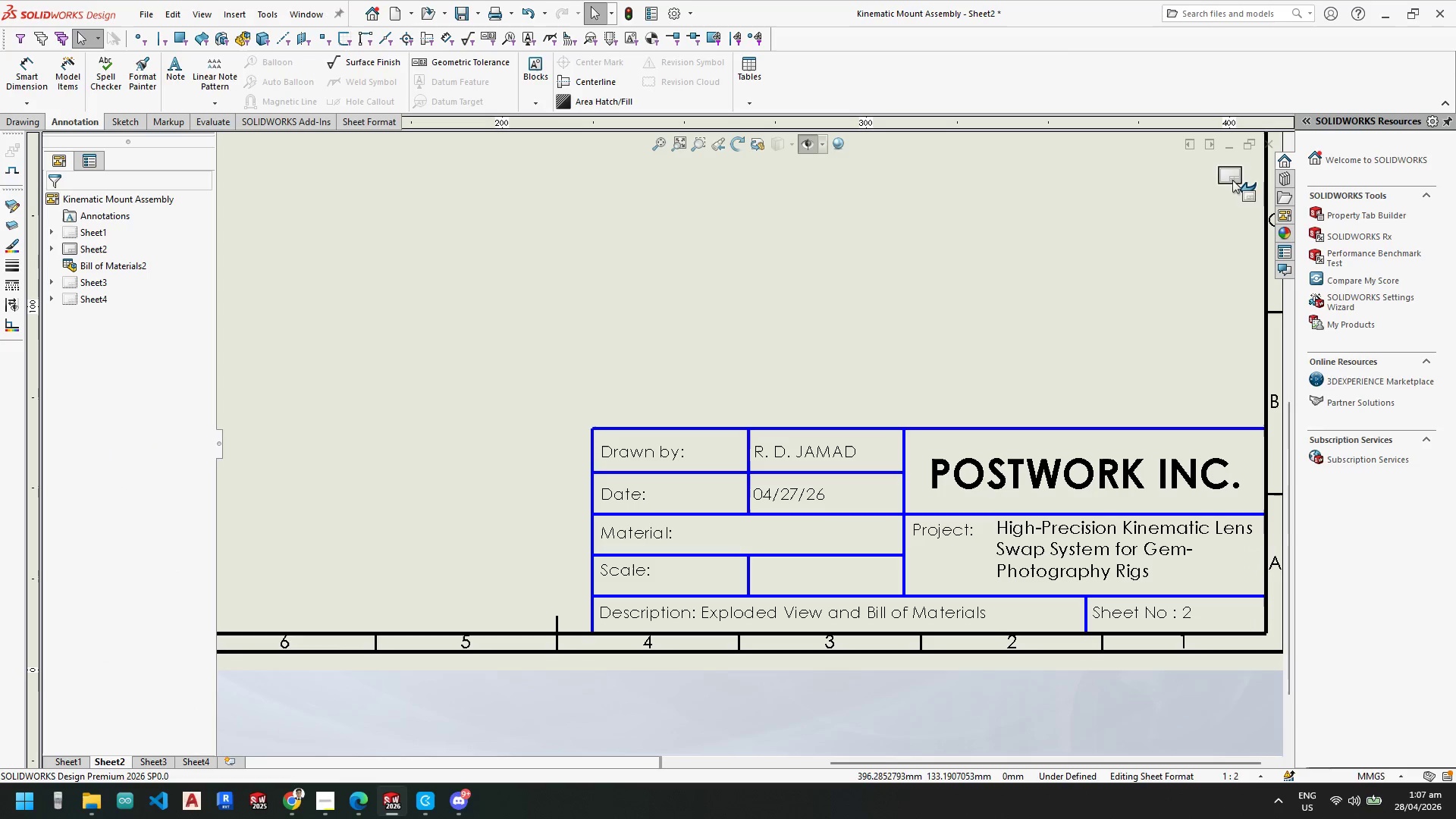 
left_click([1236, 175])
 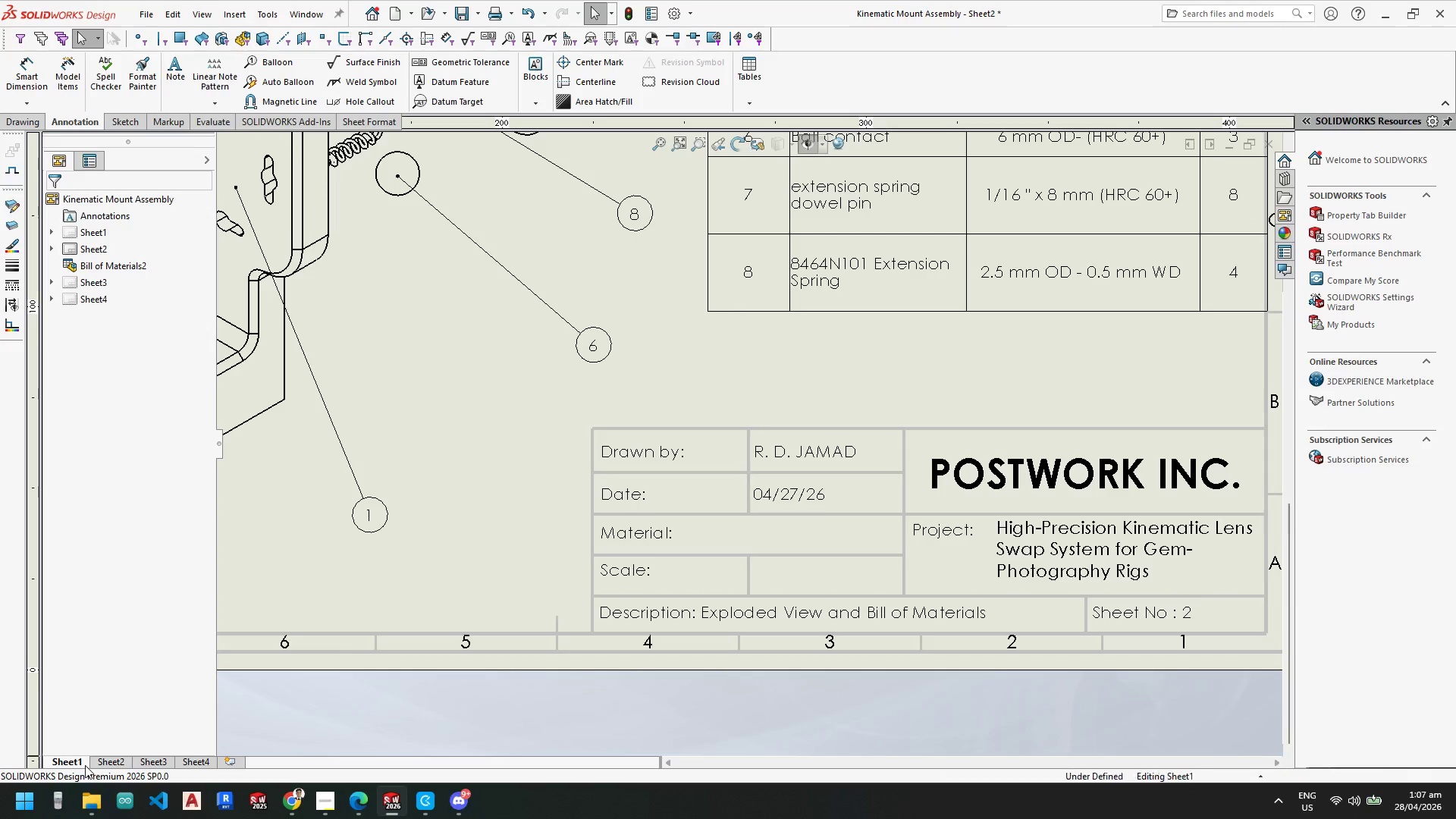 
scroll: coordinate [854, 426], scroll_direction: up, amount: 7.0
 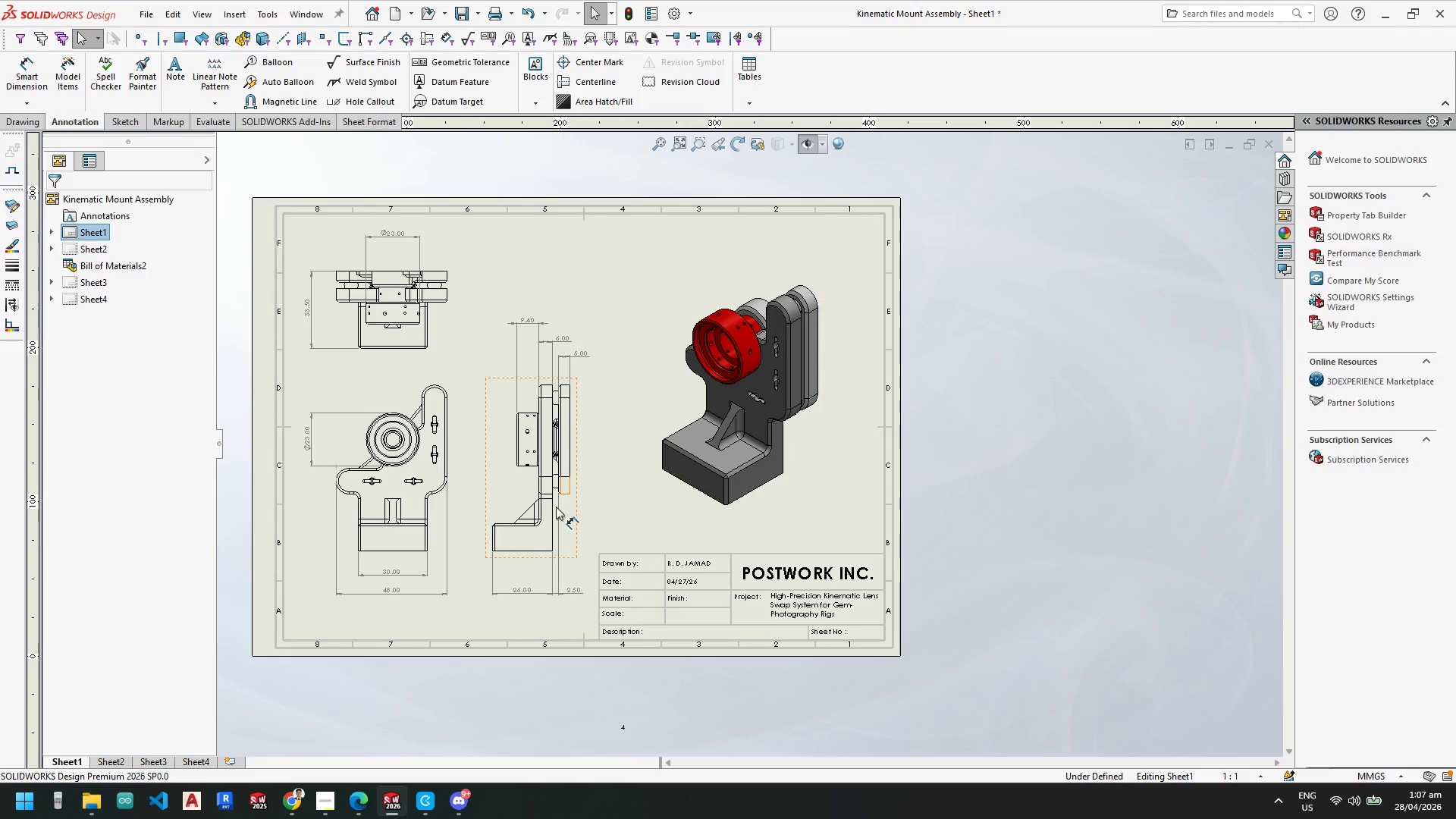 
scroll: coordinate [395, 407], scroll_direction: down, amount: 4.0
 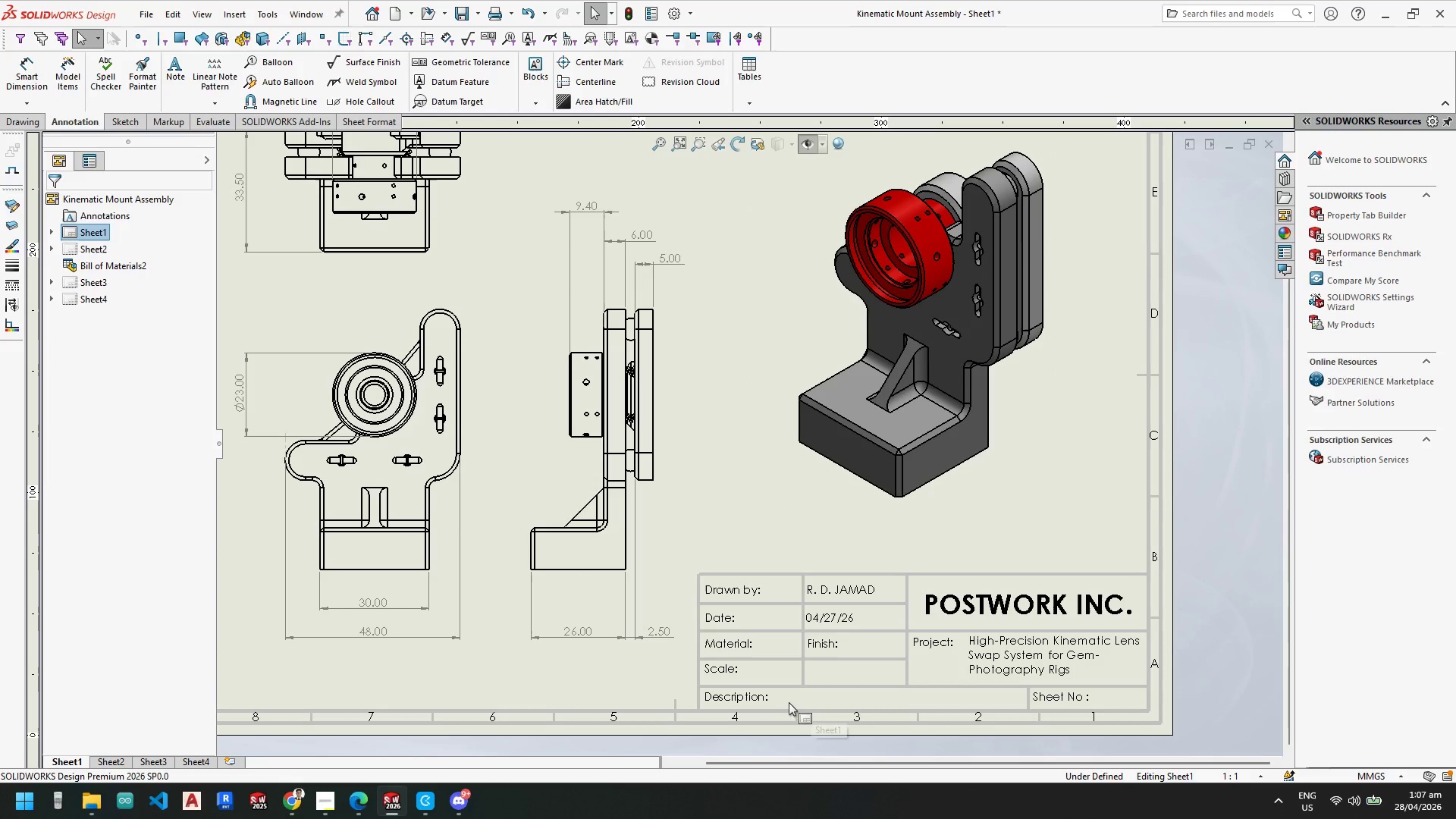 
scroll: coordinate [849, 645], scroll_direction: up, amount: 4.0
 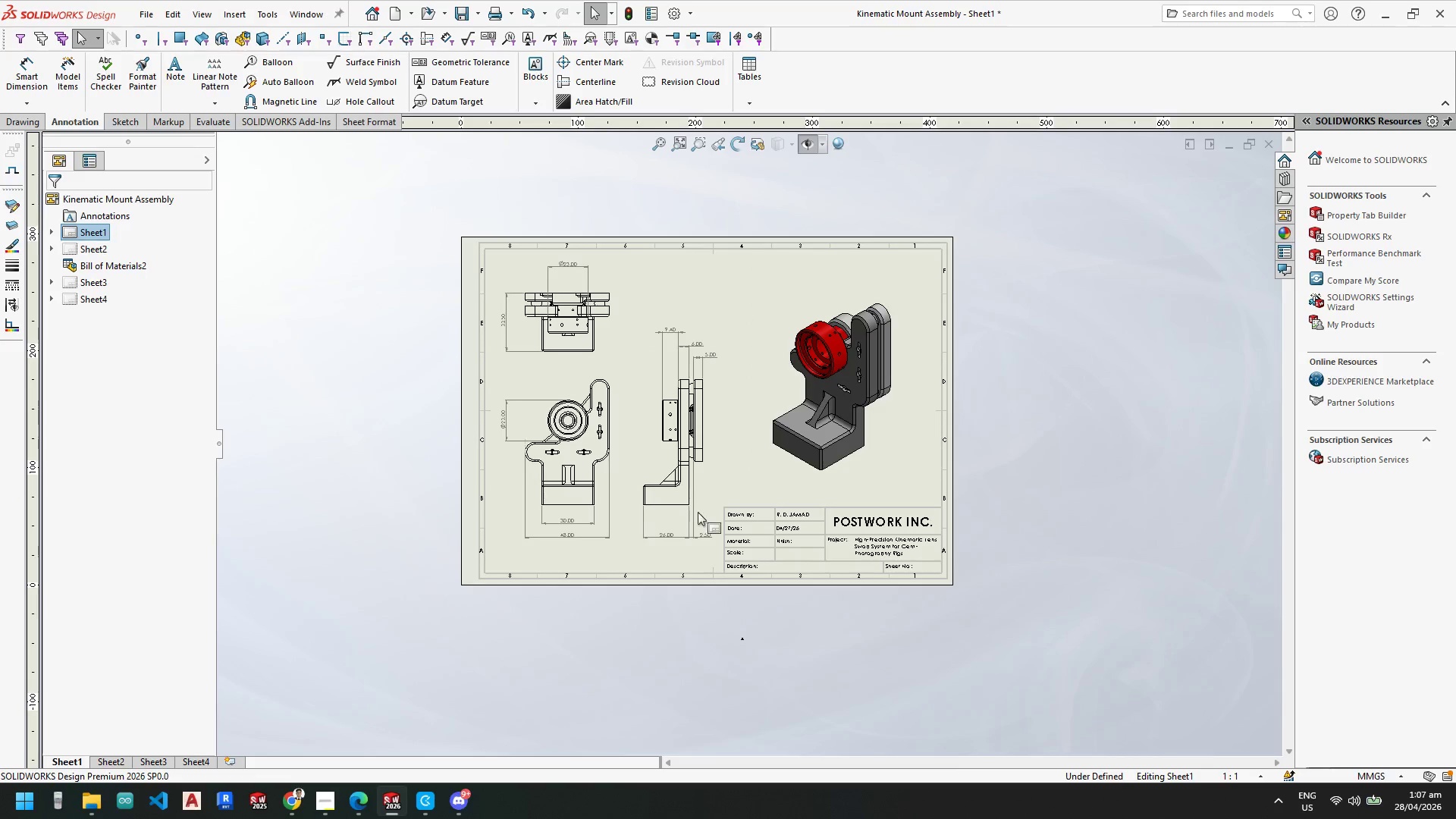 
scroll: coordinate [1066, 569], scroll_direction: down, amount: 10.0
 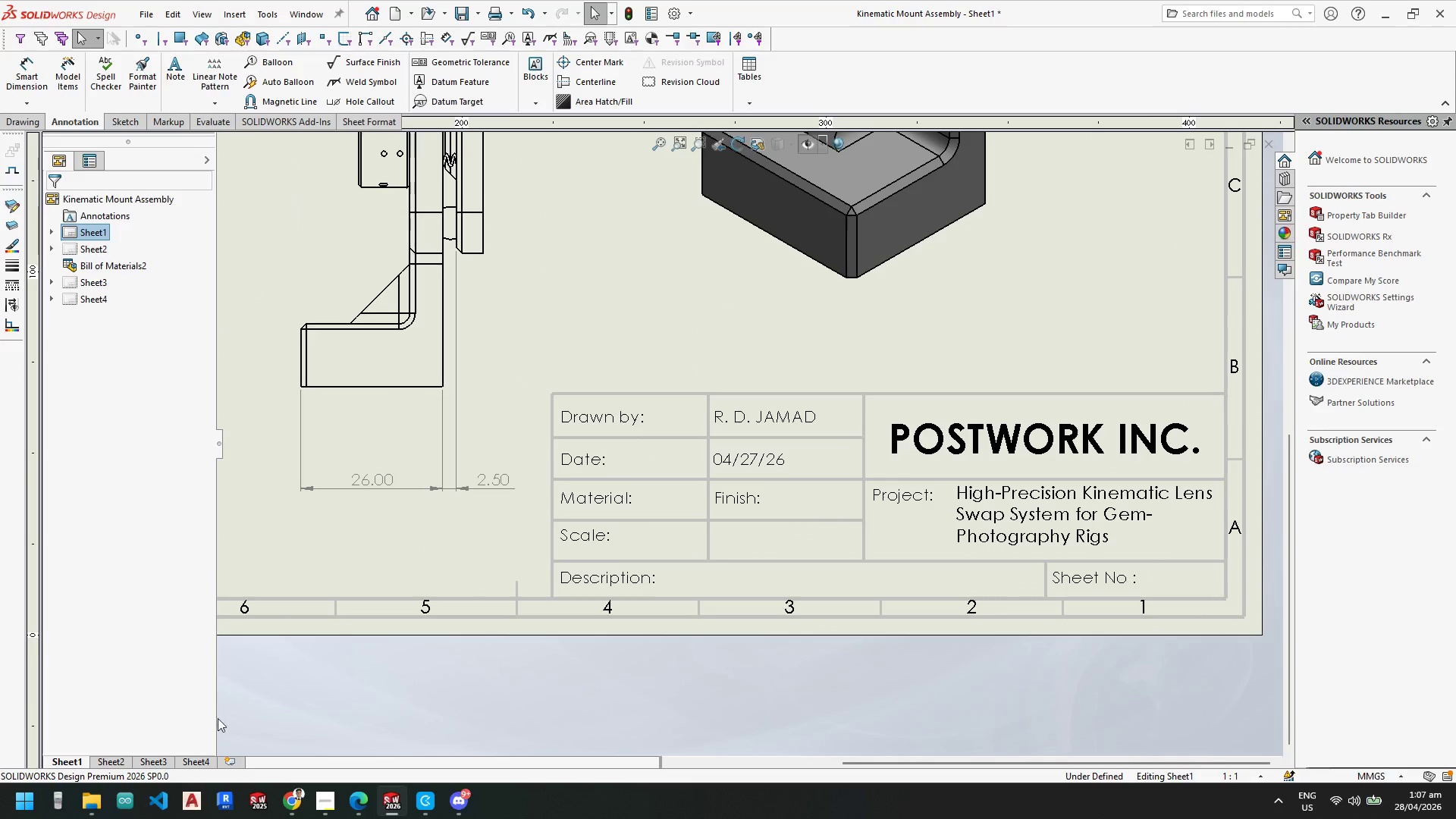 
scroll: coordinate [765, 566], scroll_direction: up, amount: 4.0
 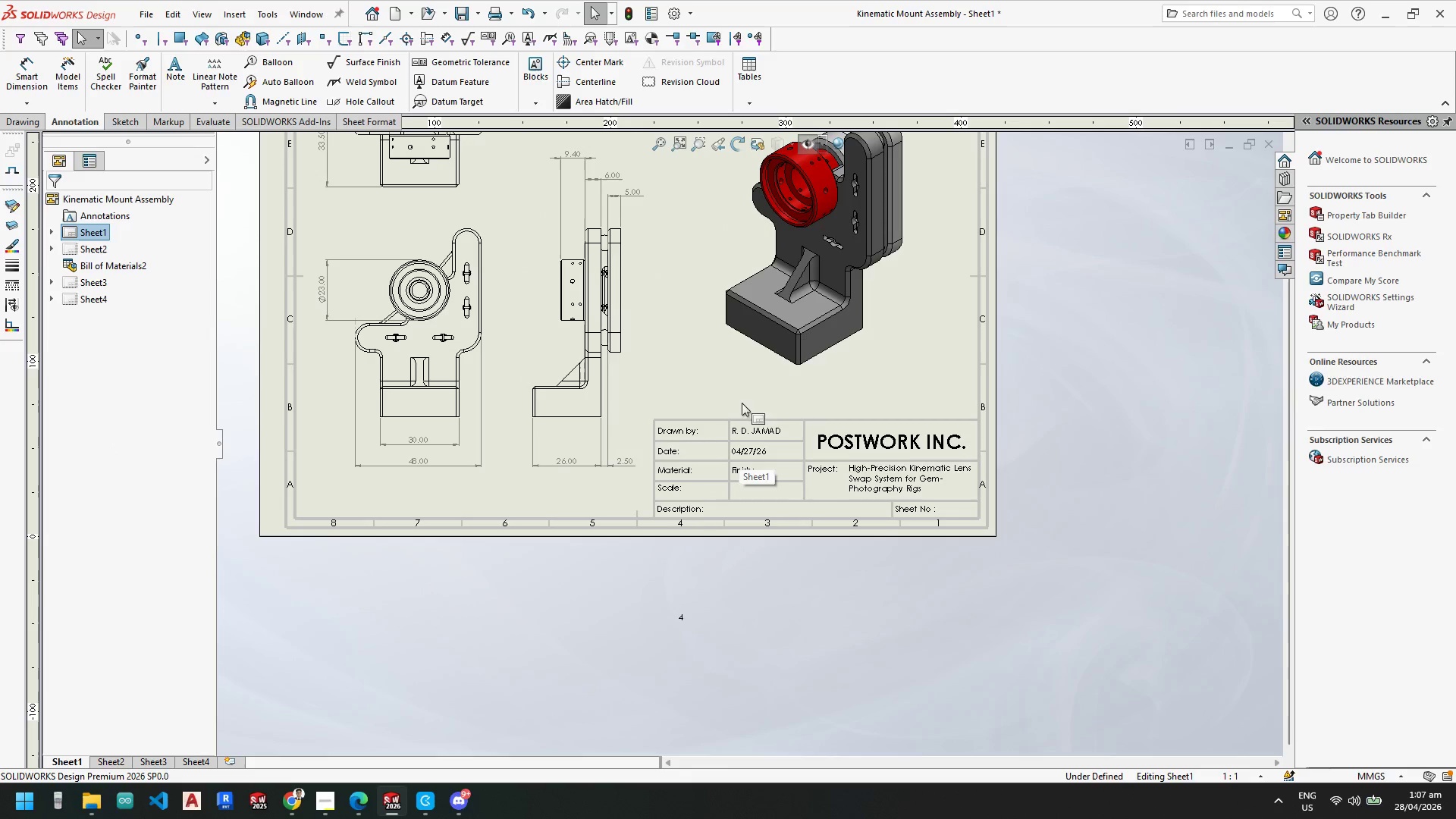 
scroll: coordinate [708, 397], scroll_direction: down, amount: 4.0
 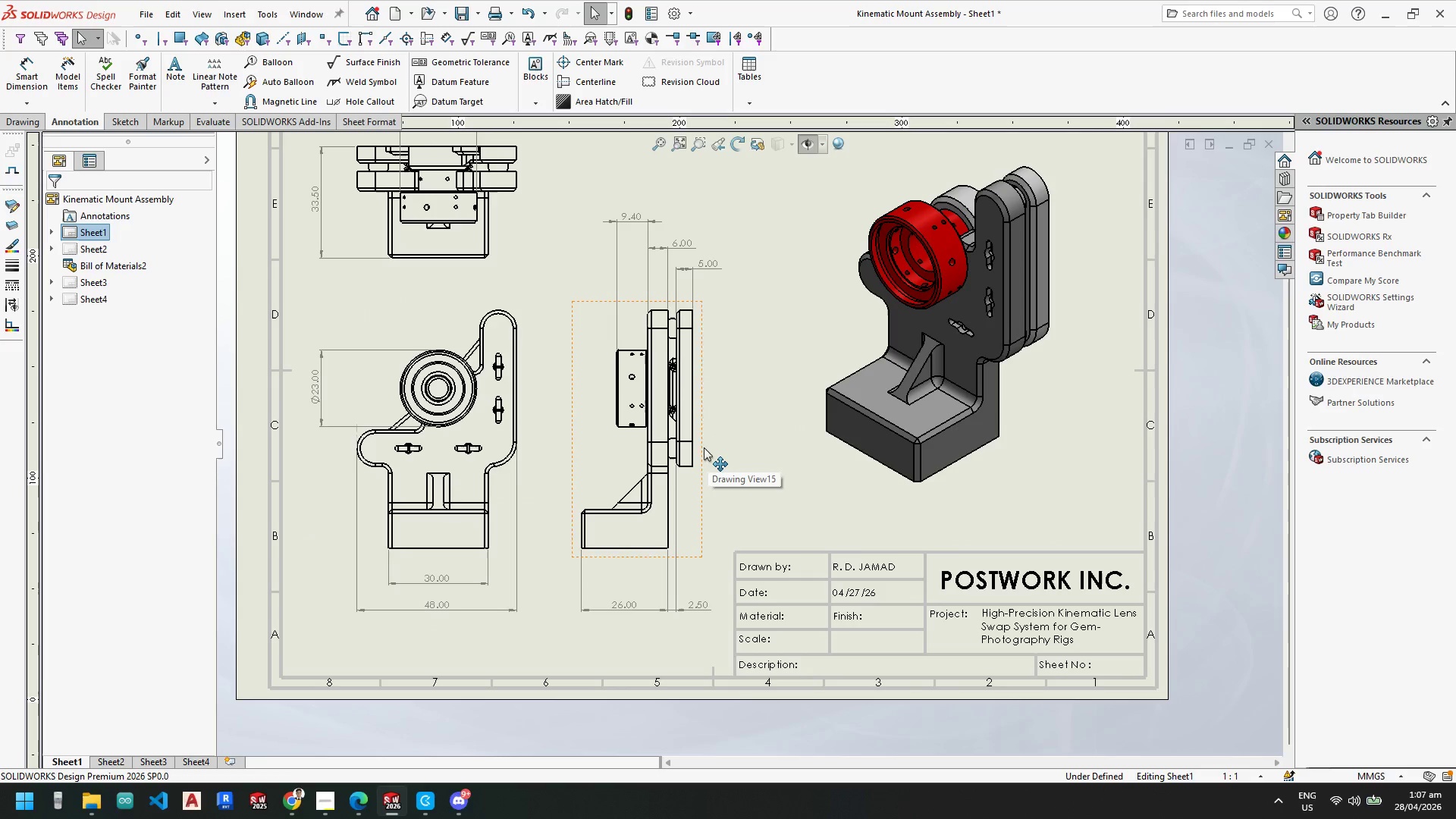 
left_click_drag(start_coordinate=[702, 446], to_coordinate=[720, 448])
 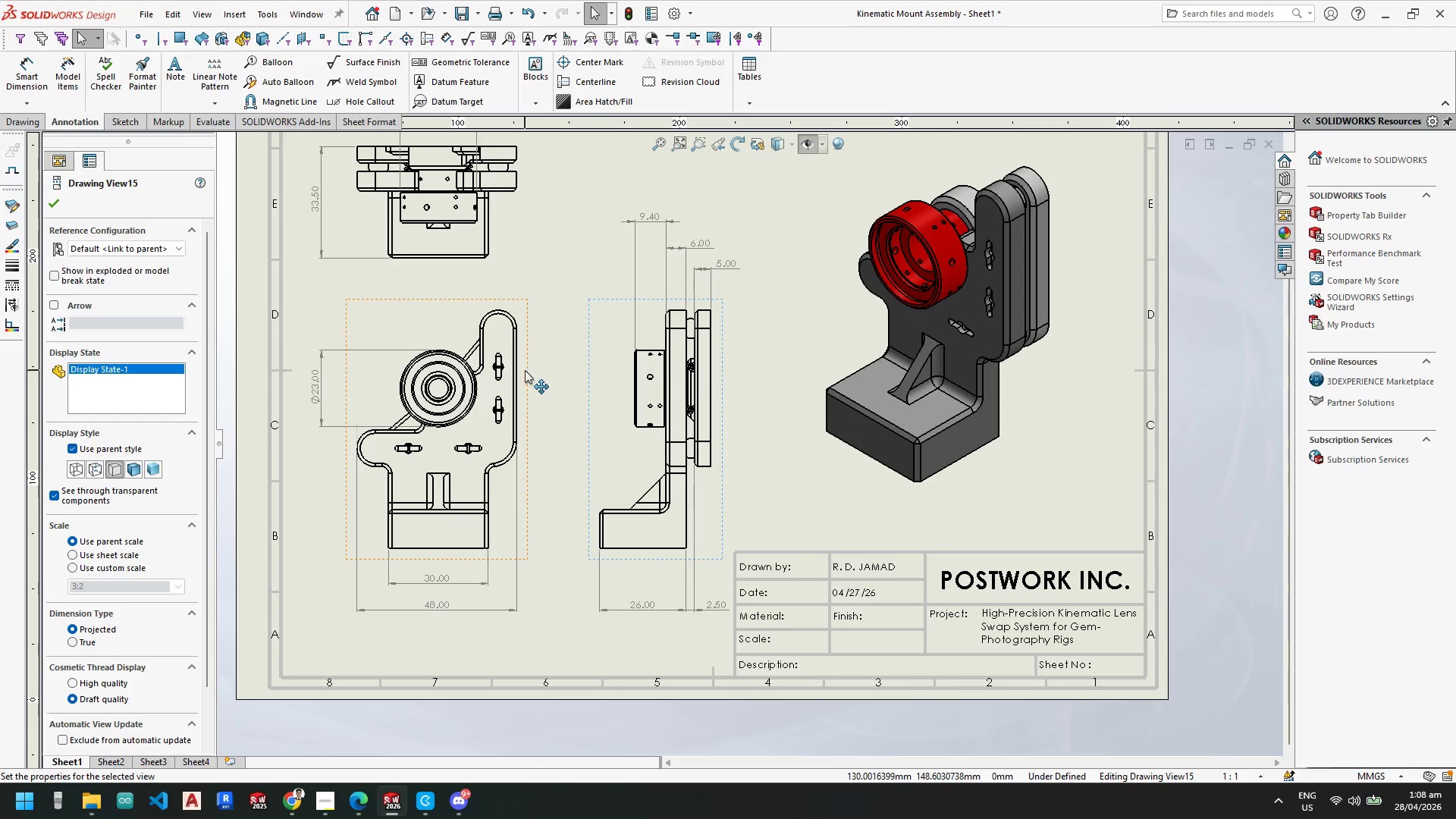 
left_click([529, 370])
 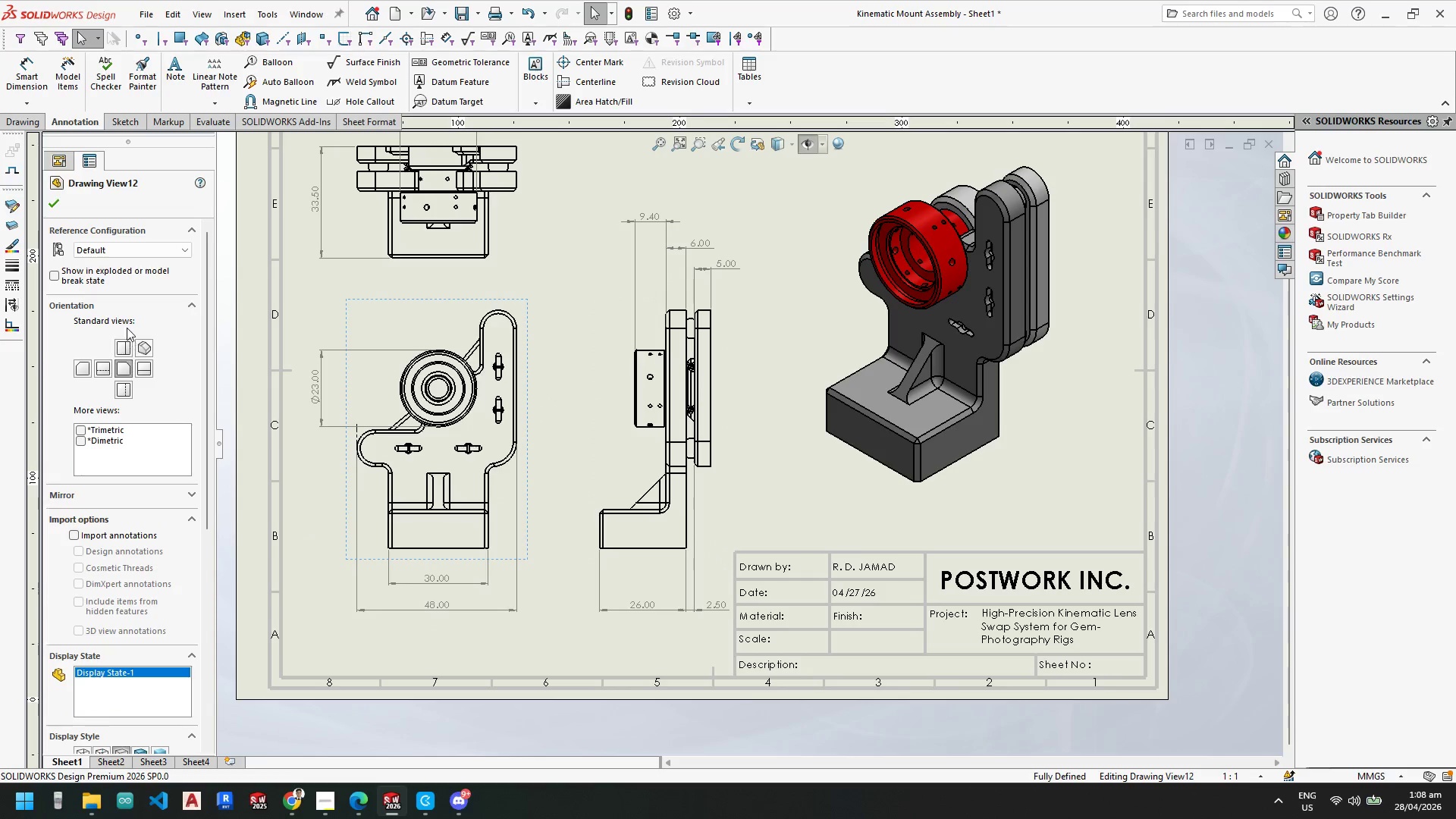 
scroll: coordinate [134, 552], scroll_direction: down, amount: 3.0
 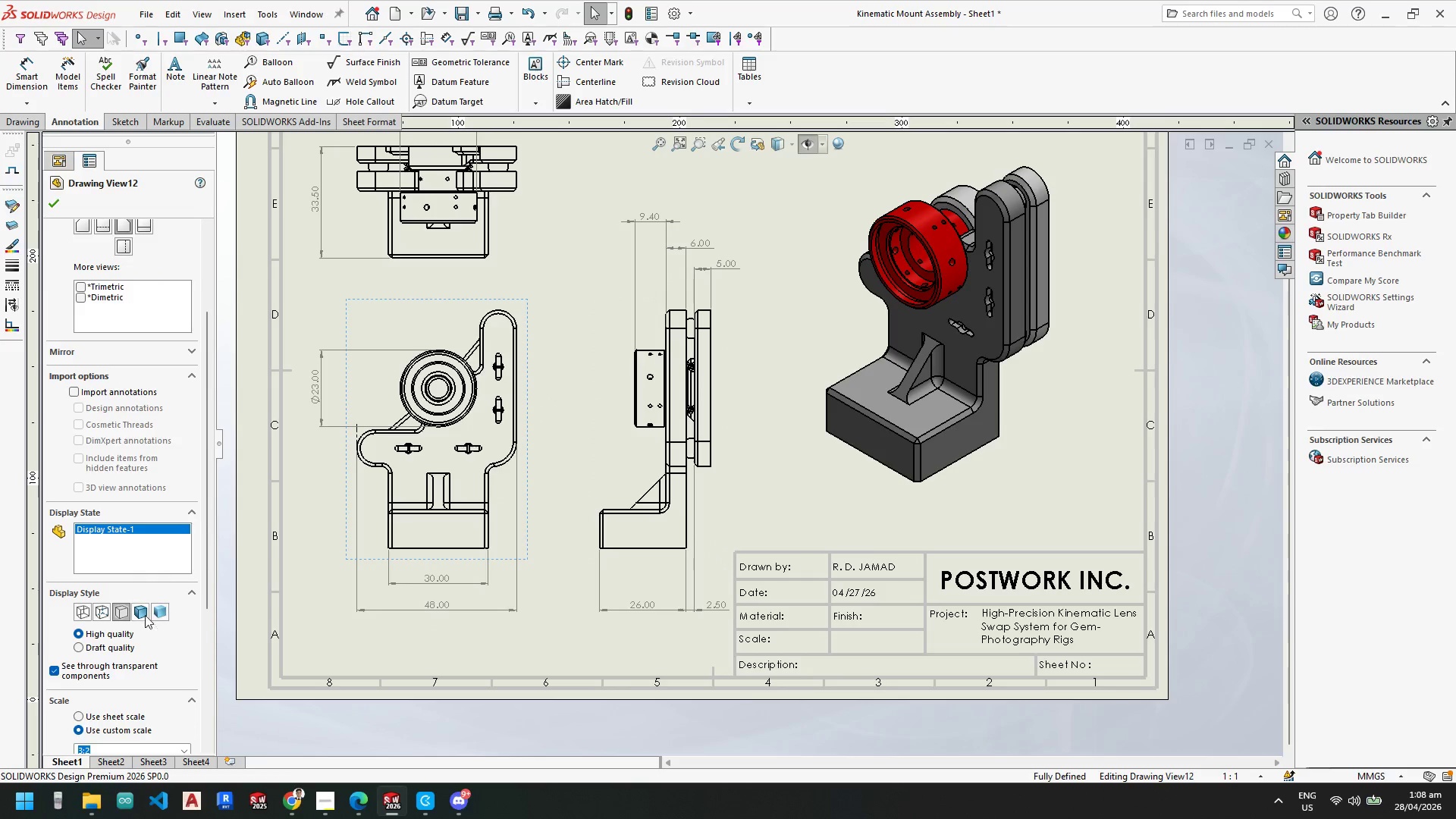 
left_click([142, 613])
 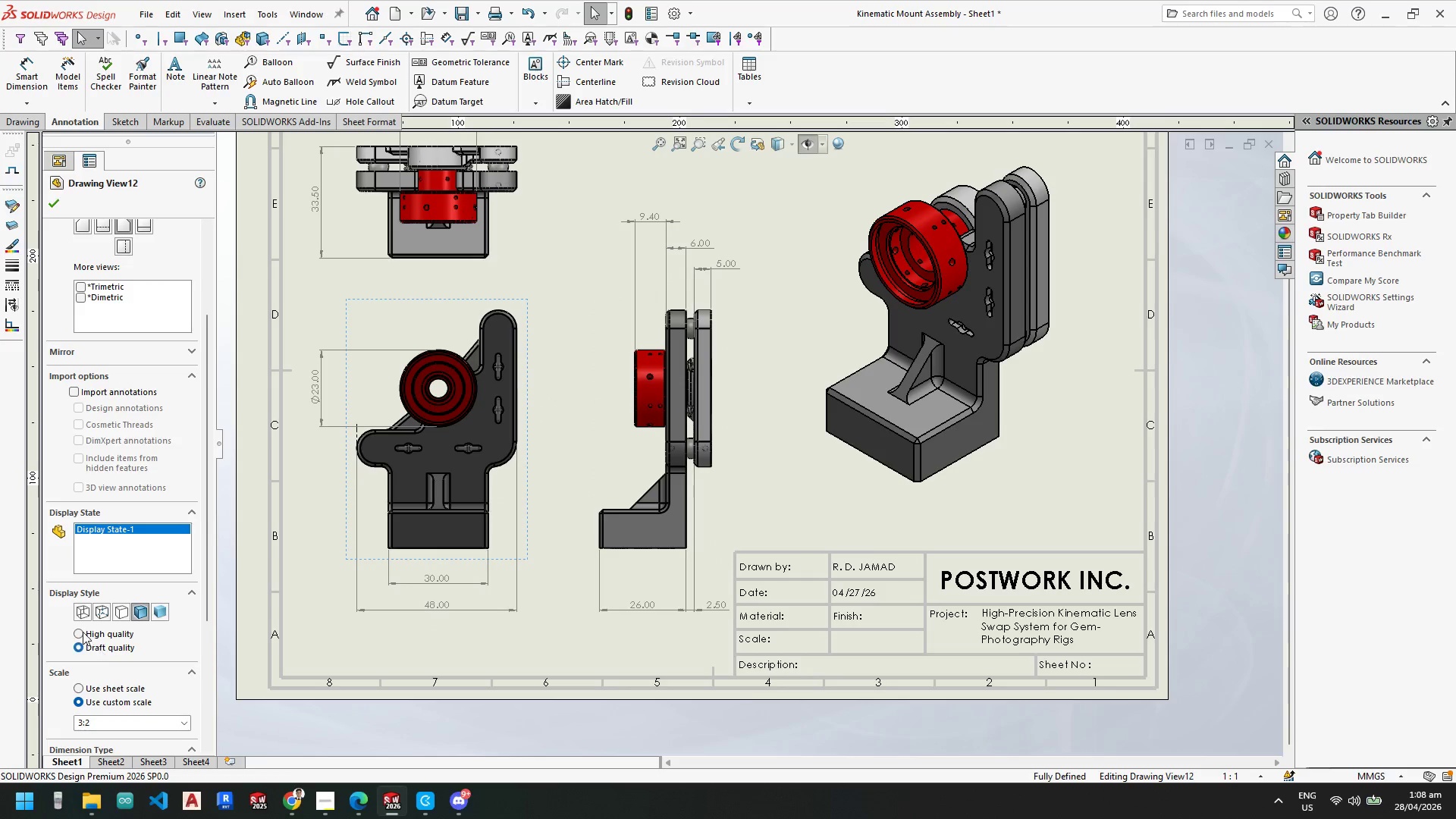 
left_click([82, 632])
 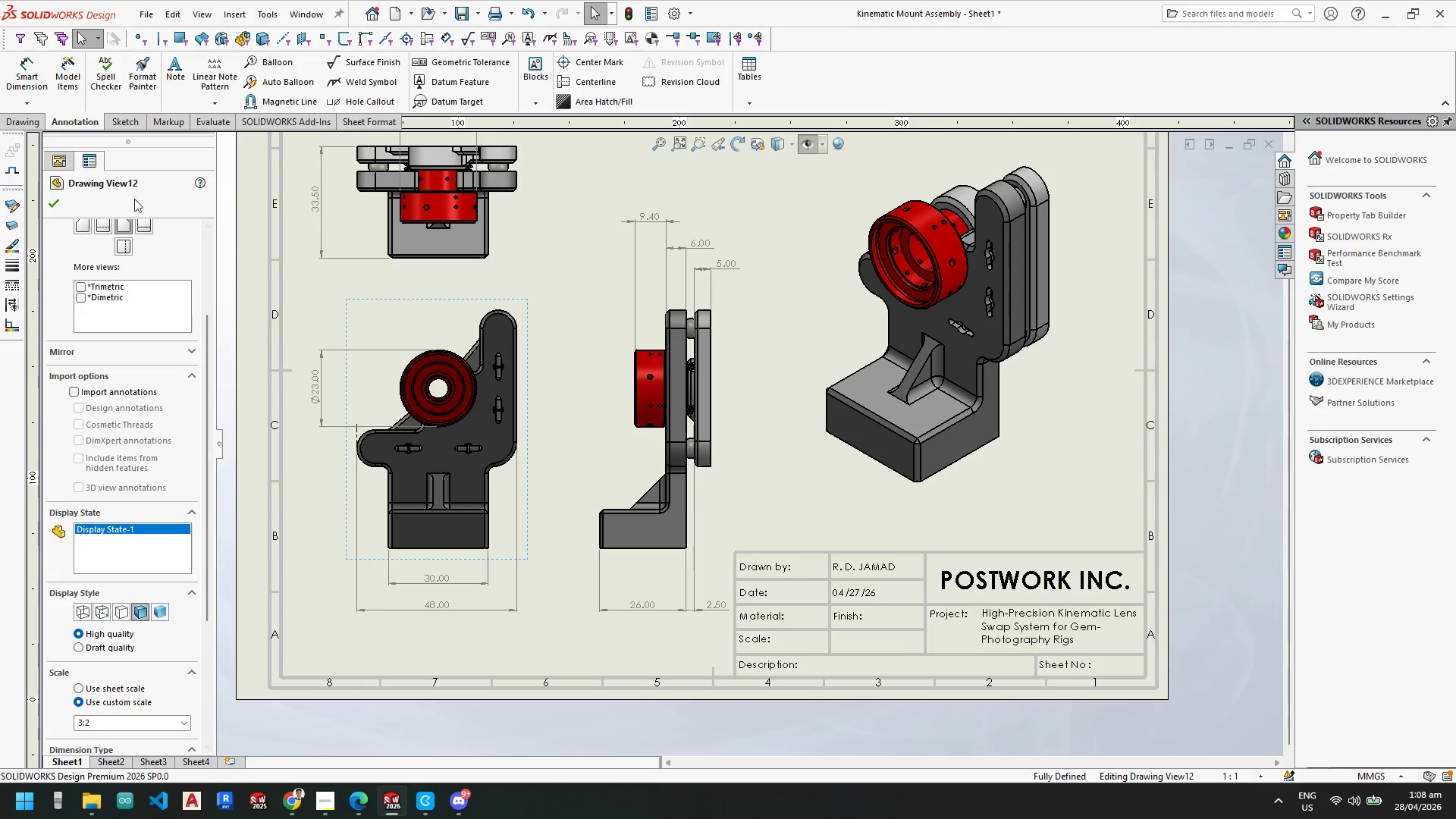 
left_click([47, 202])
 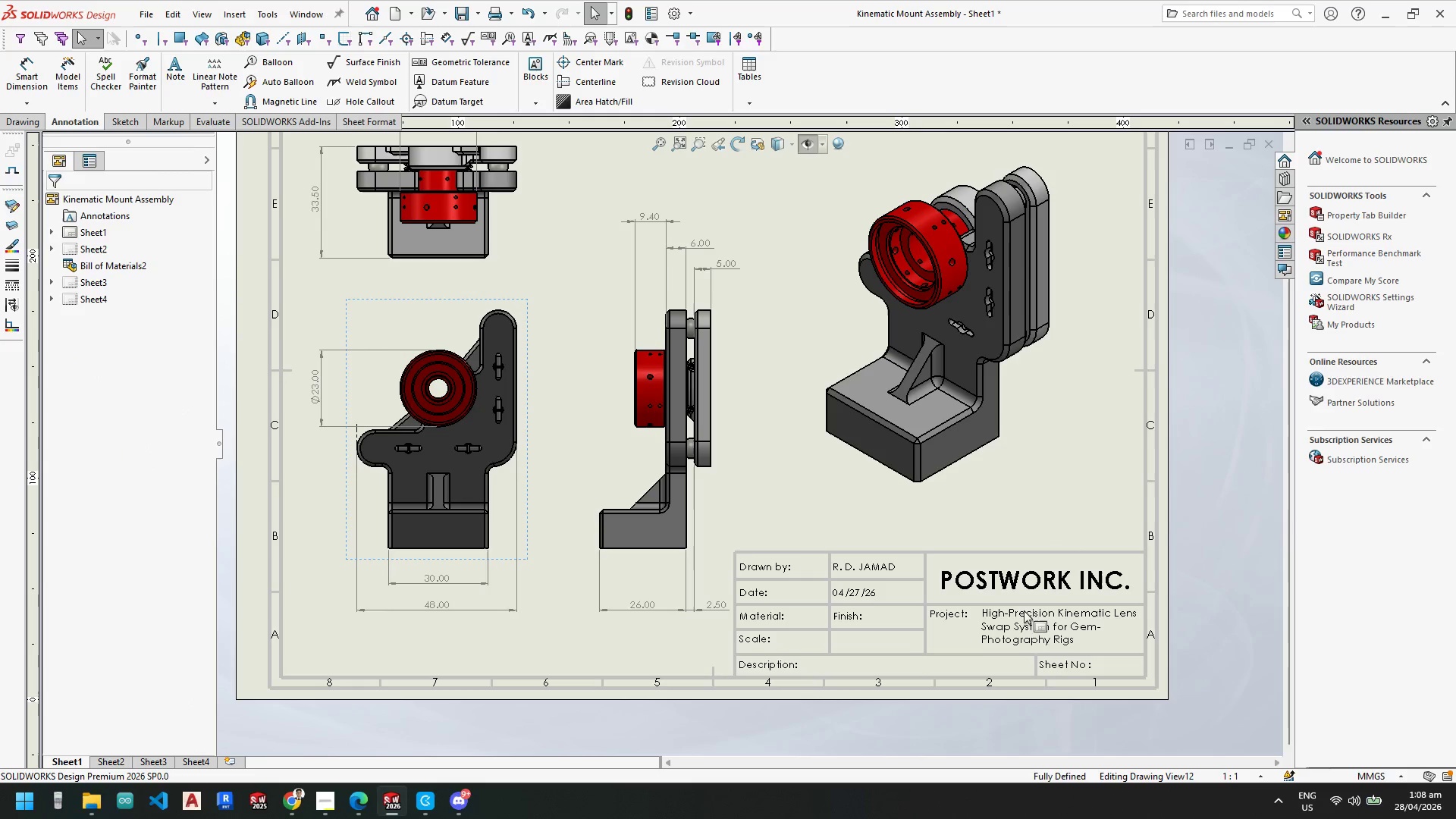 
scroll: coordinate [987, 646], scroll_direction: down, amount: 8.0
 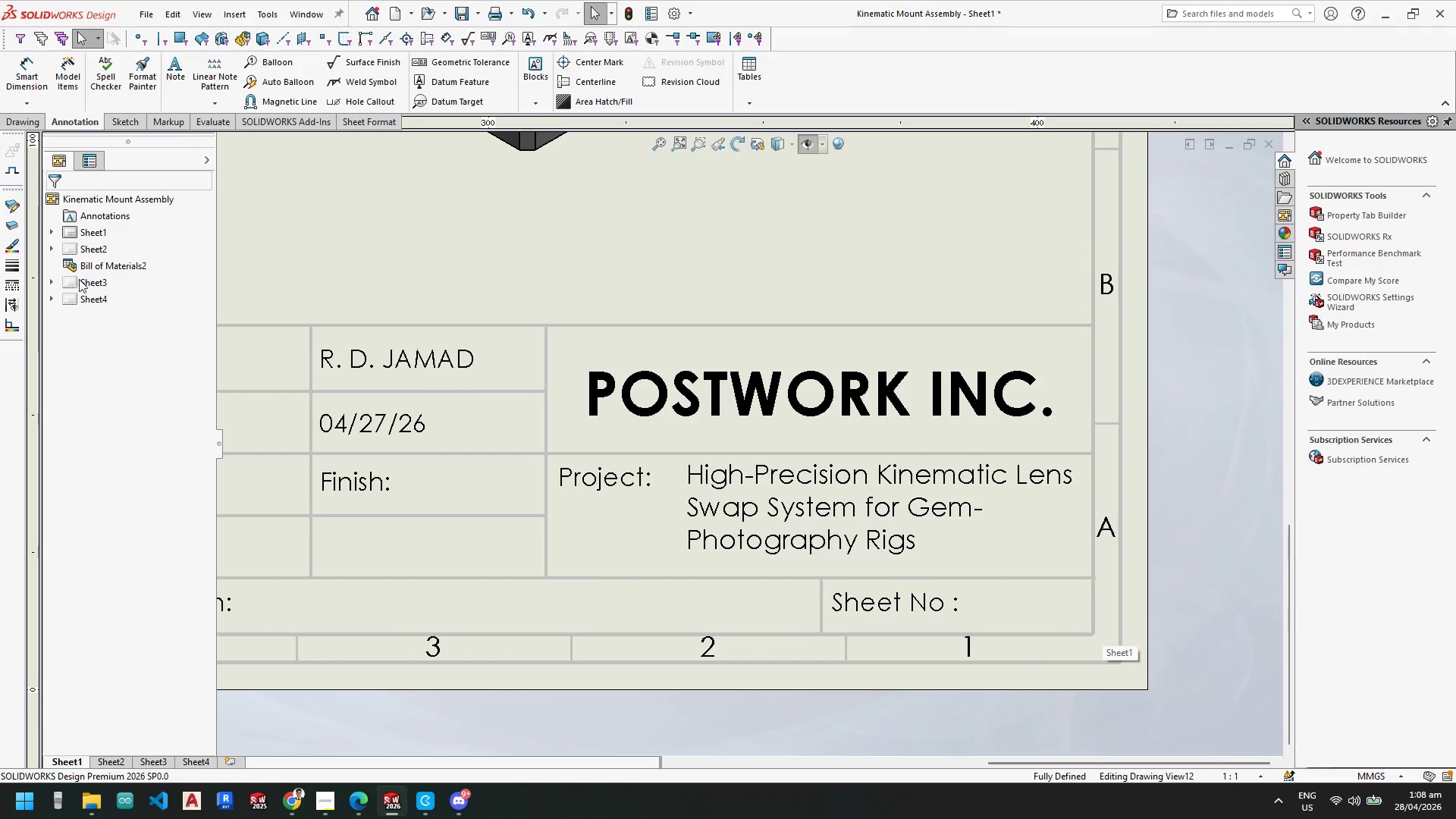 
right_click([93, 231])
 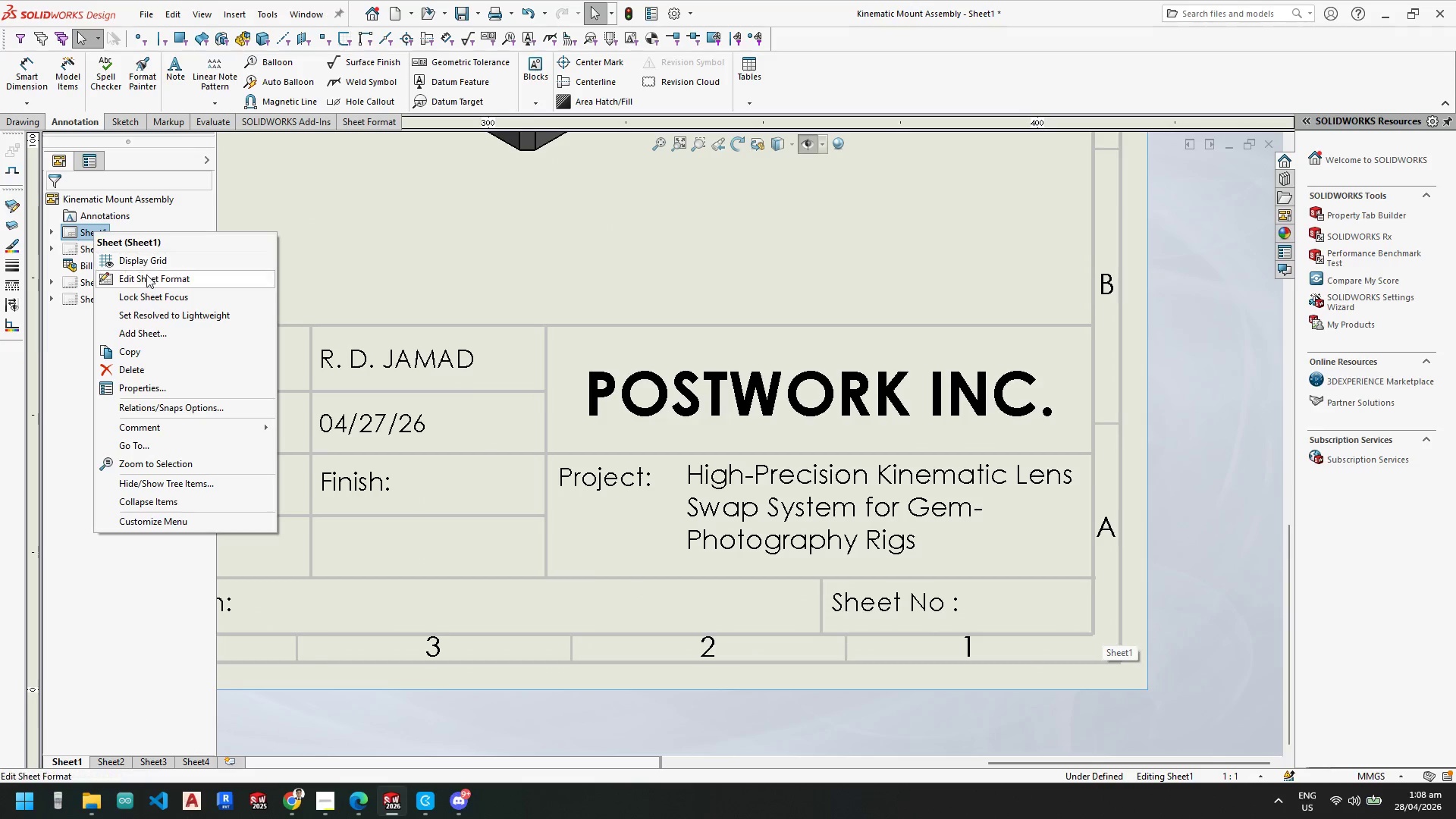 
left_click([146, 279])
 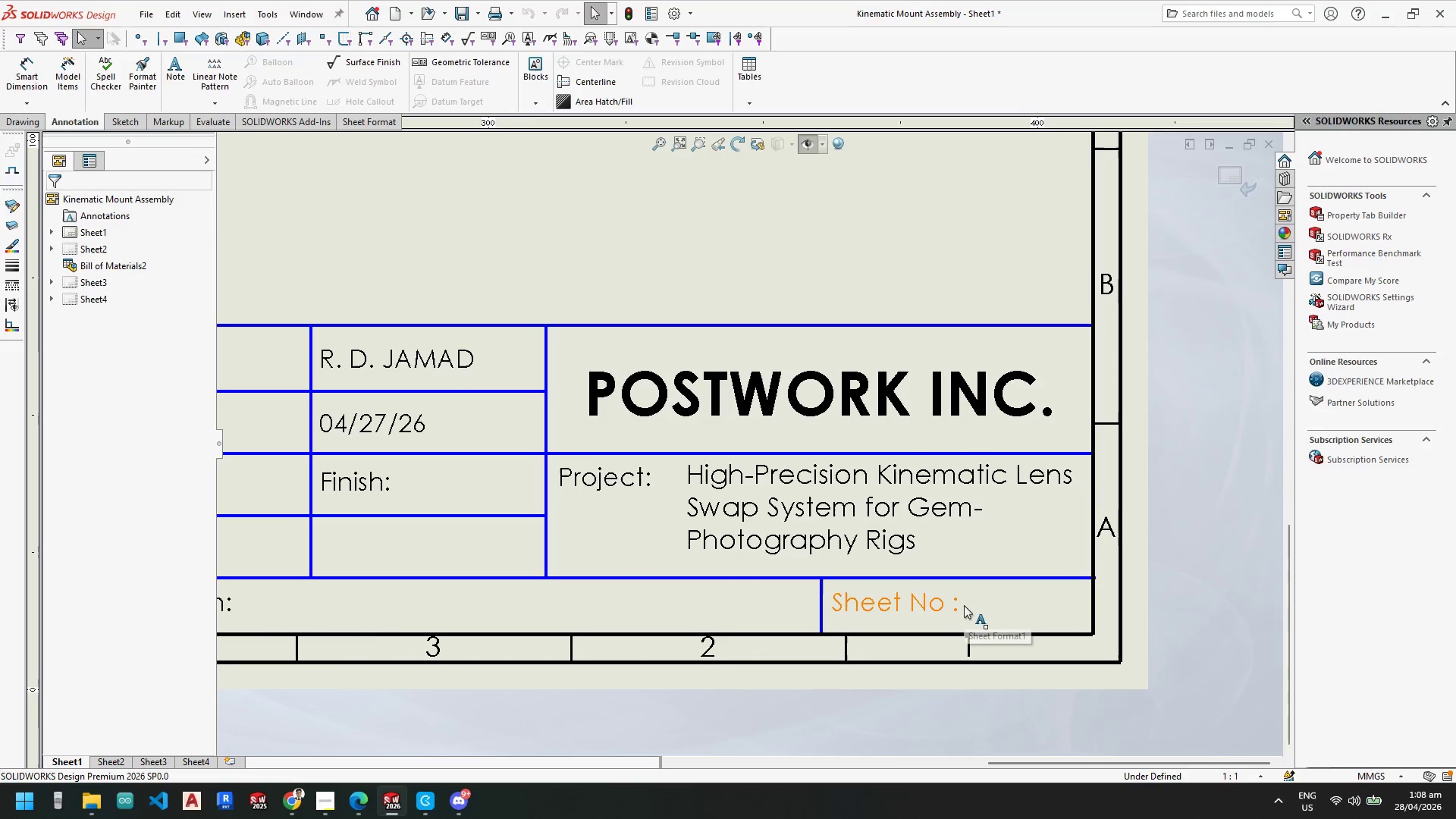 
double_click([964, 605])
 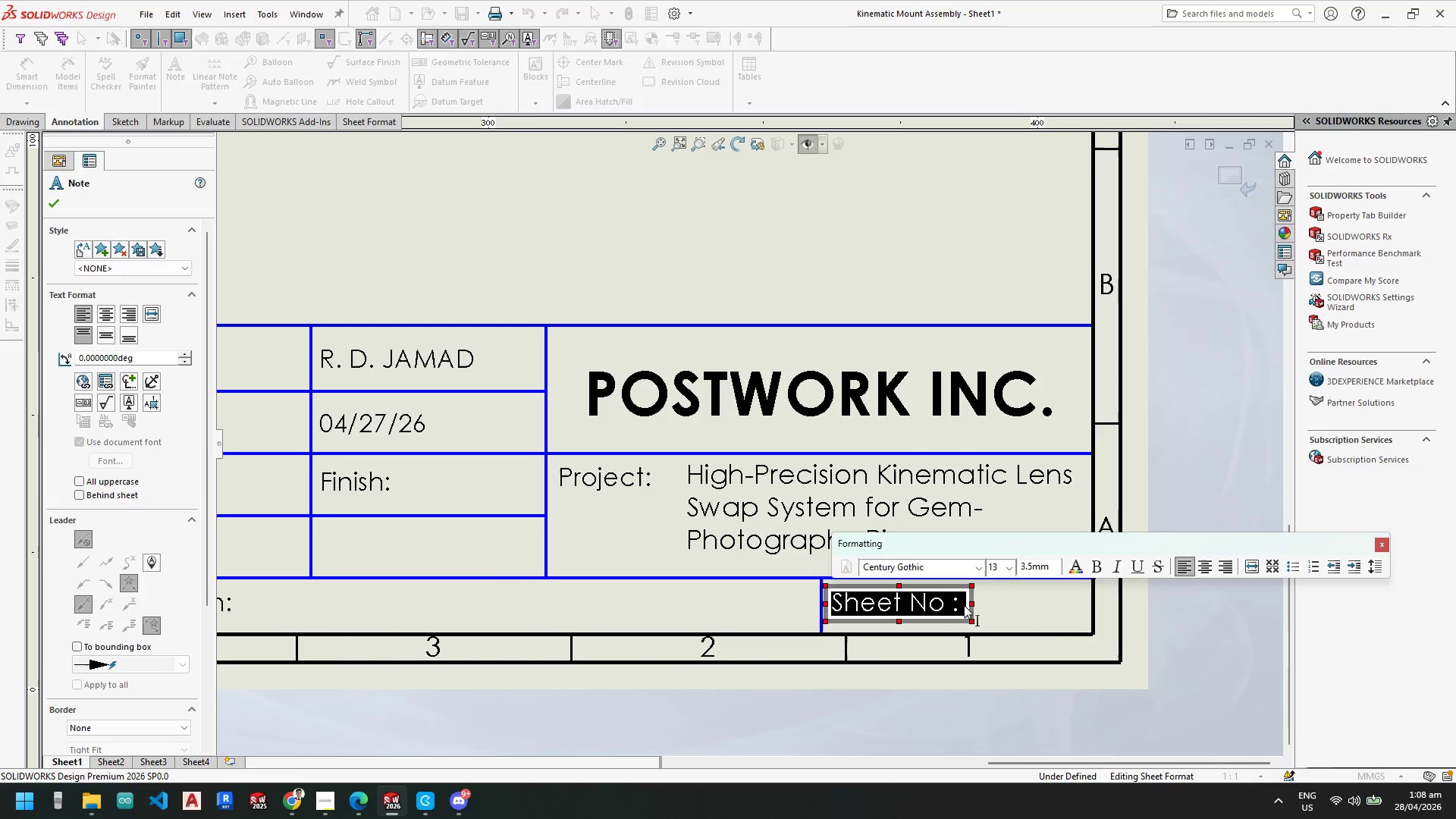 
key(ArrowRight)
 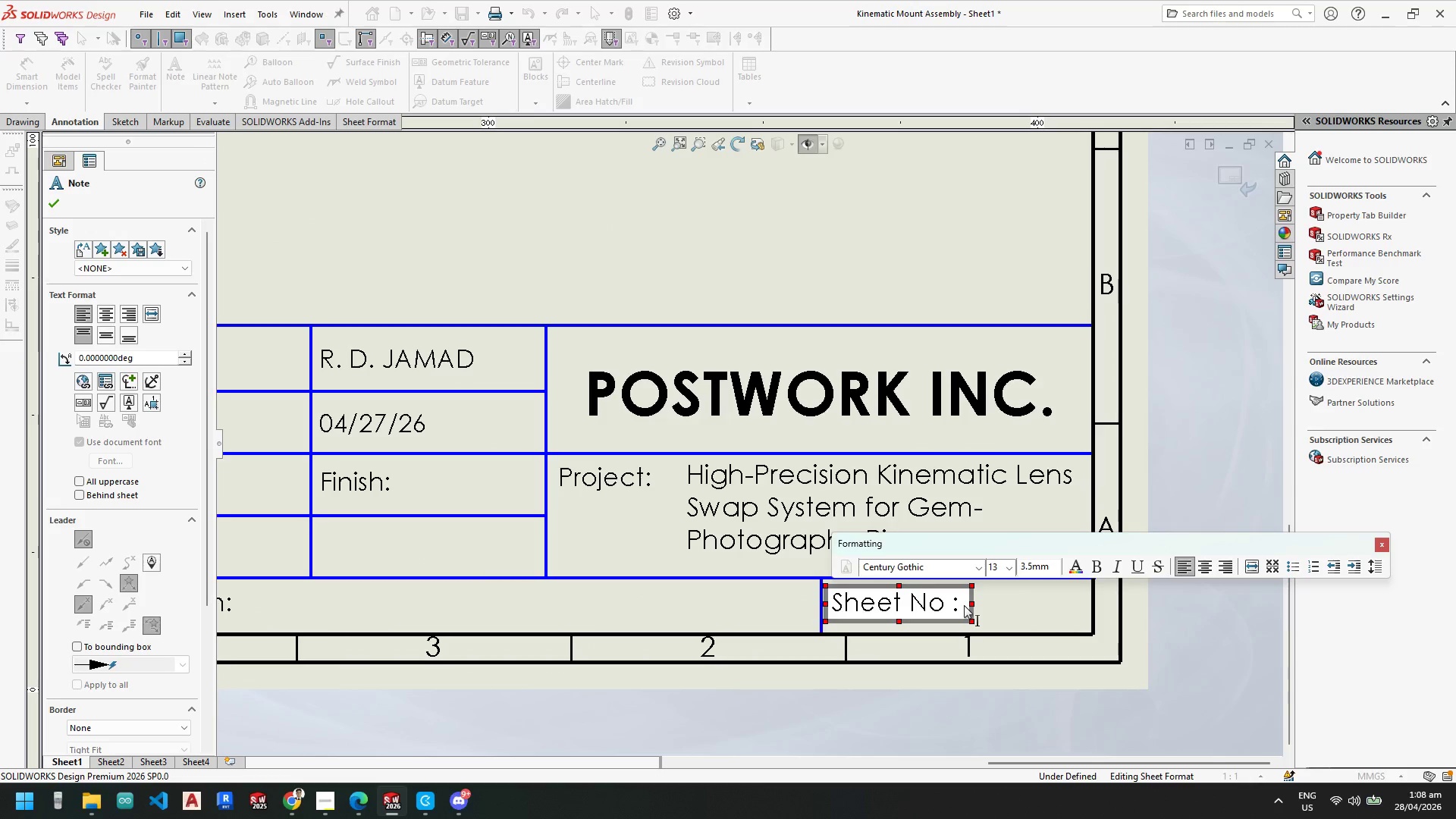 
key(1)
 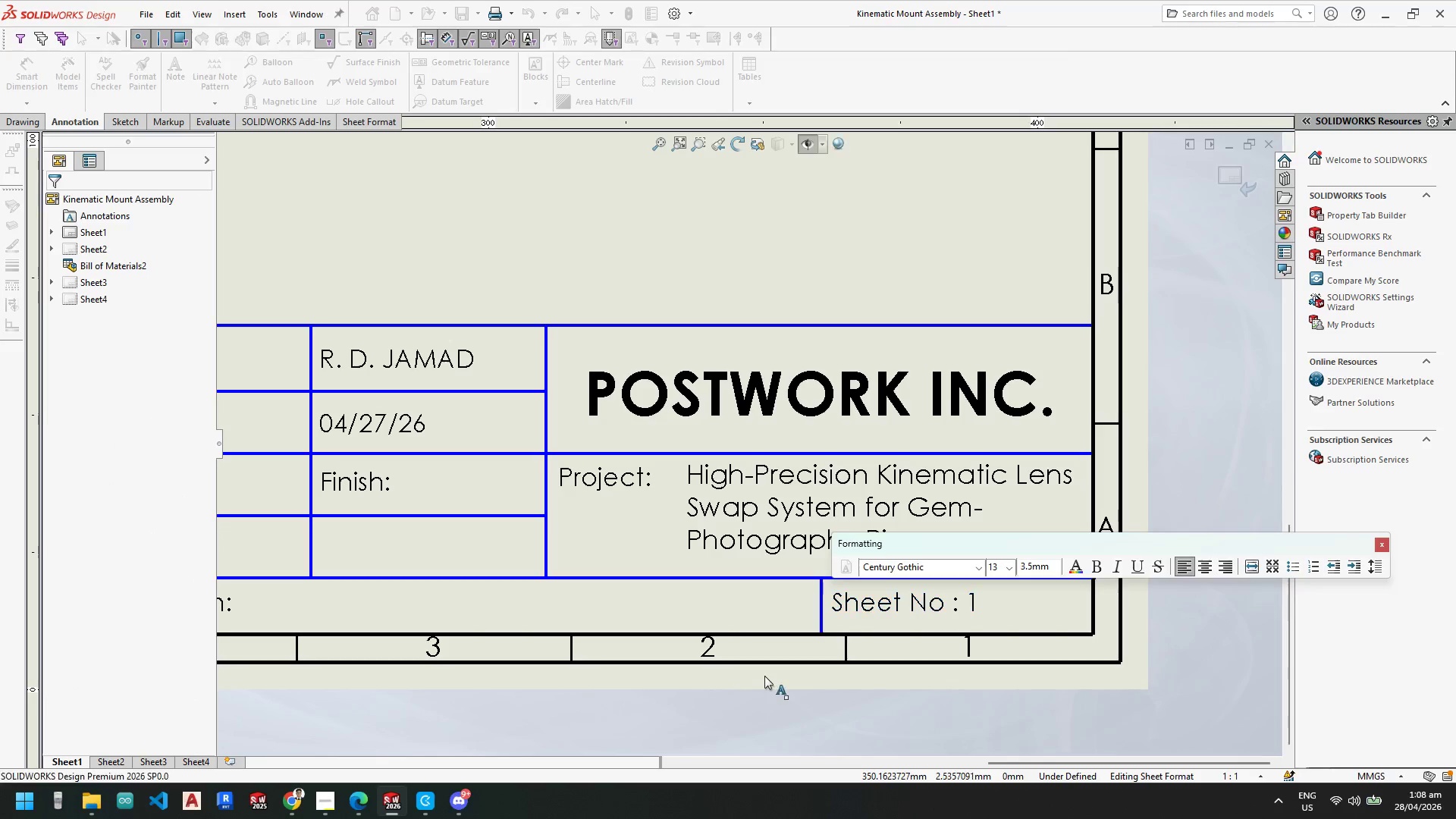 
scroll: coordinate [497, 538], scroll_direction: down, amount: 1.0
 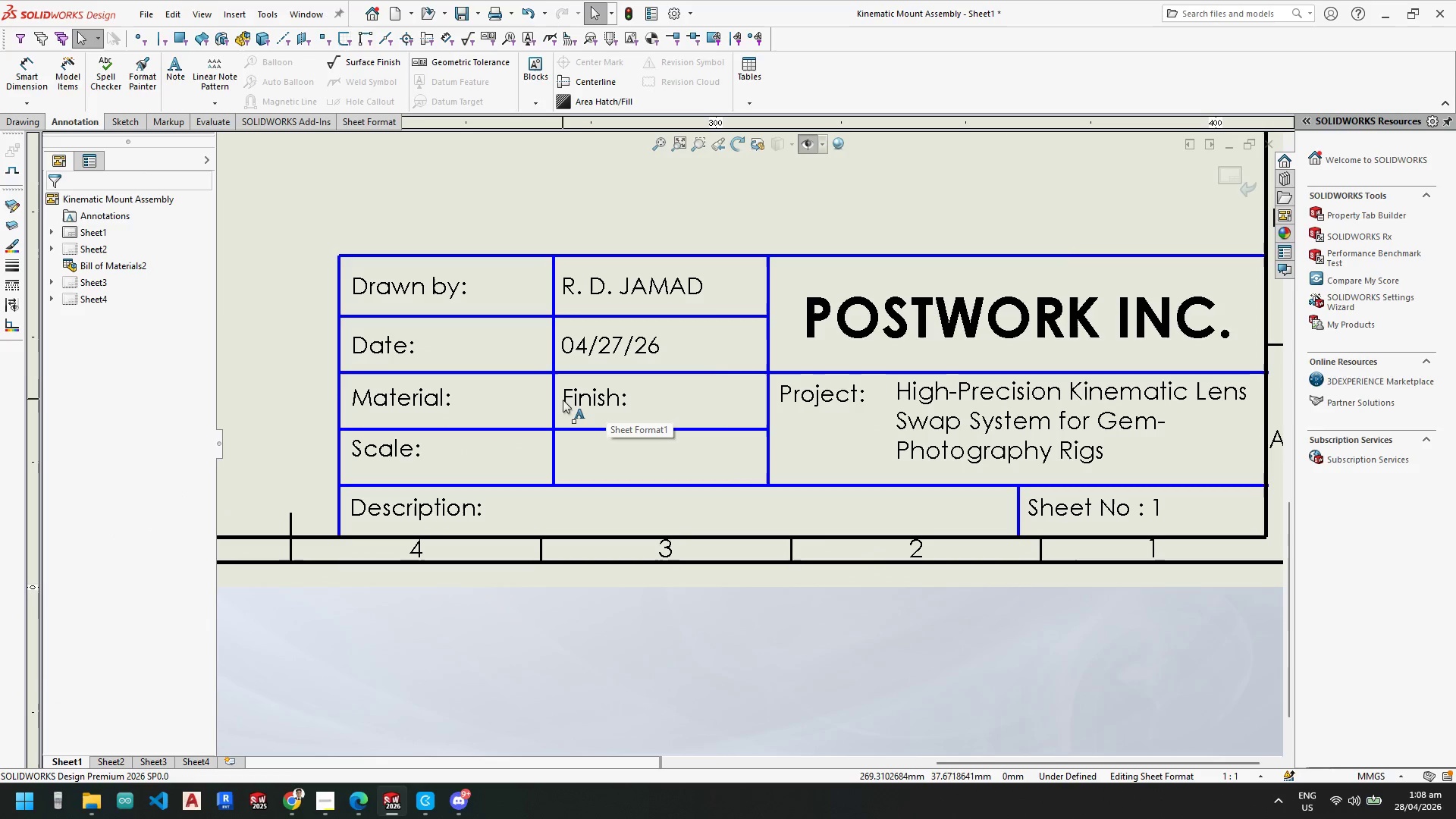 
left_click([555, 402])
 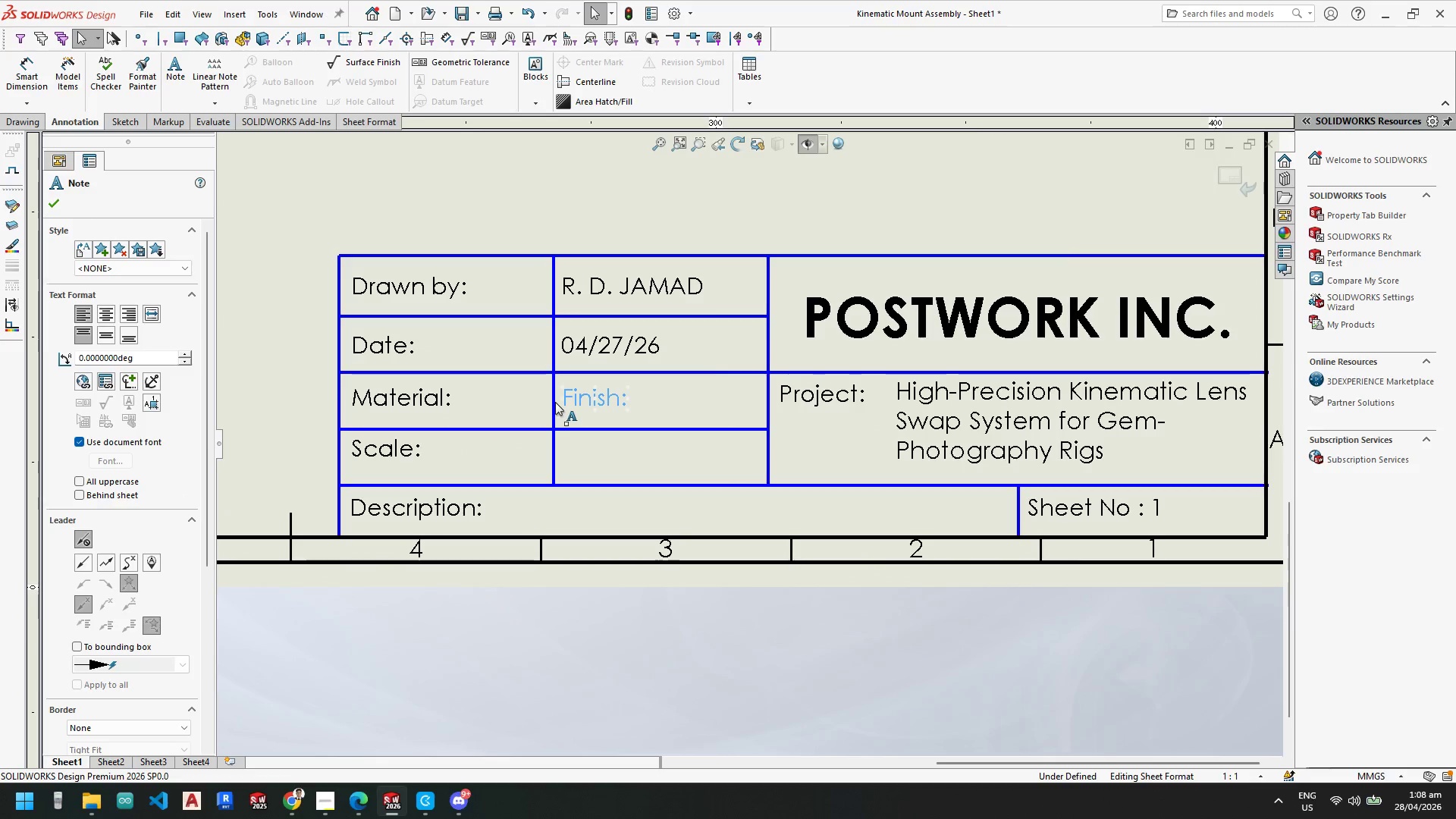 
key(Delete)
 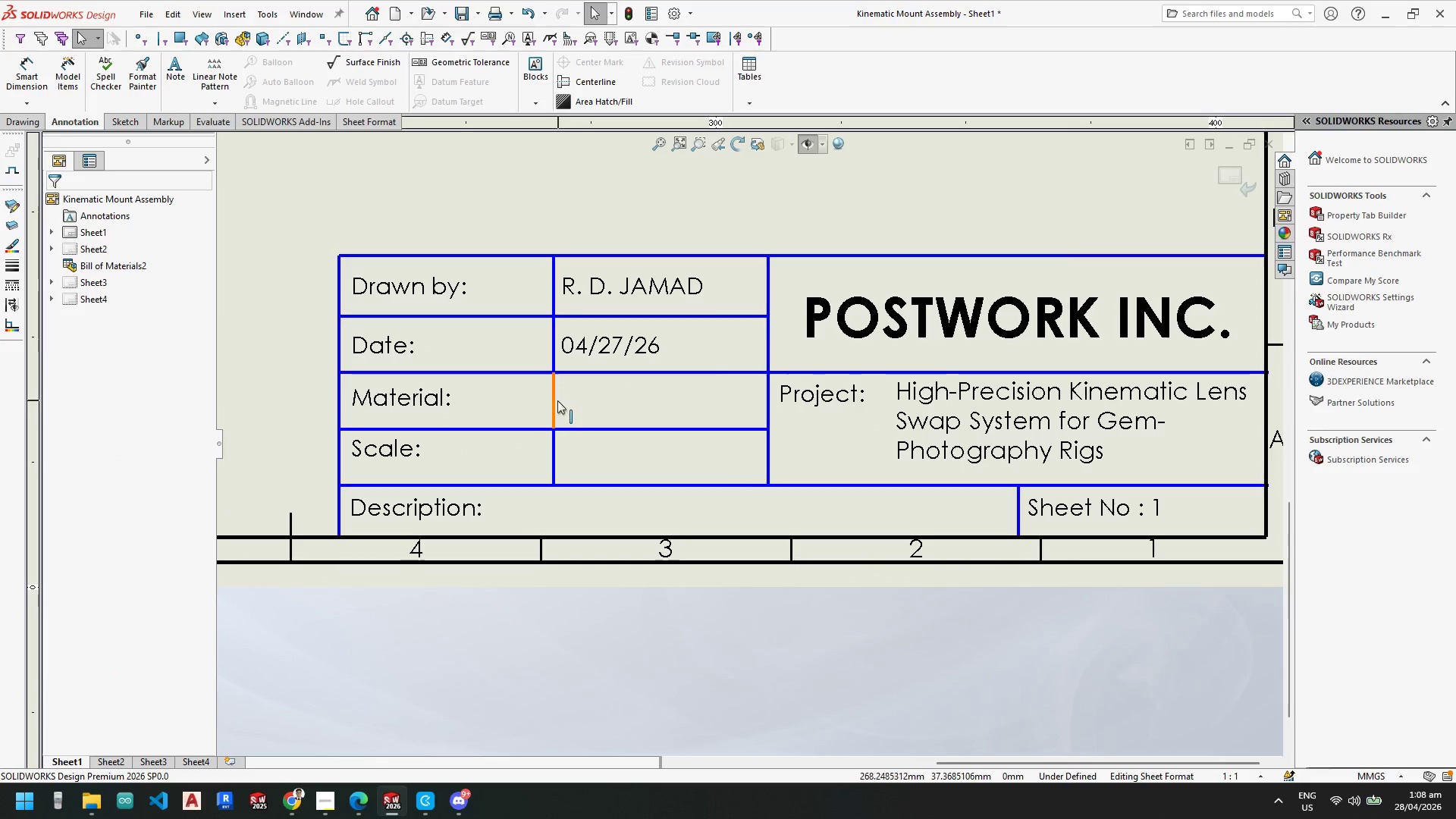 
left_click([555, 401])
 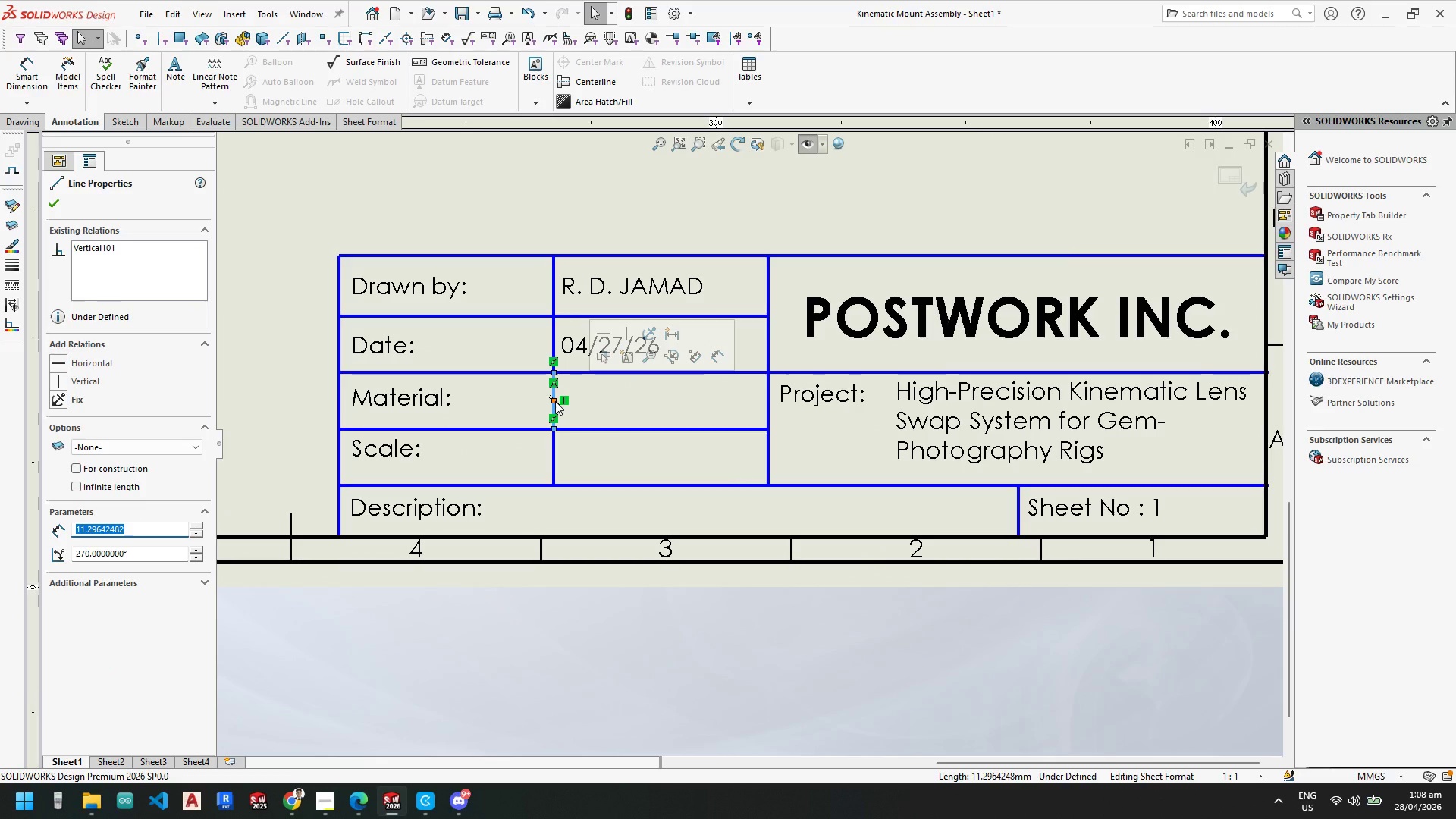 
key(Delete)
 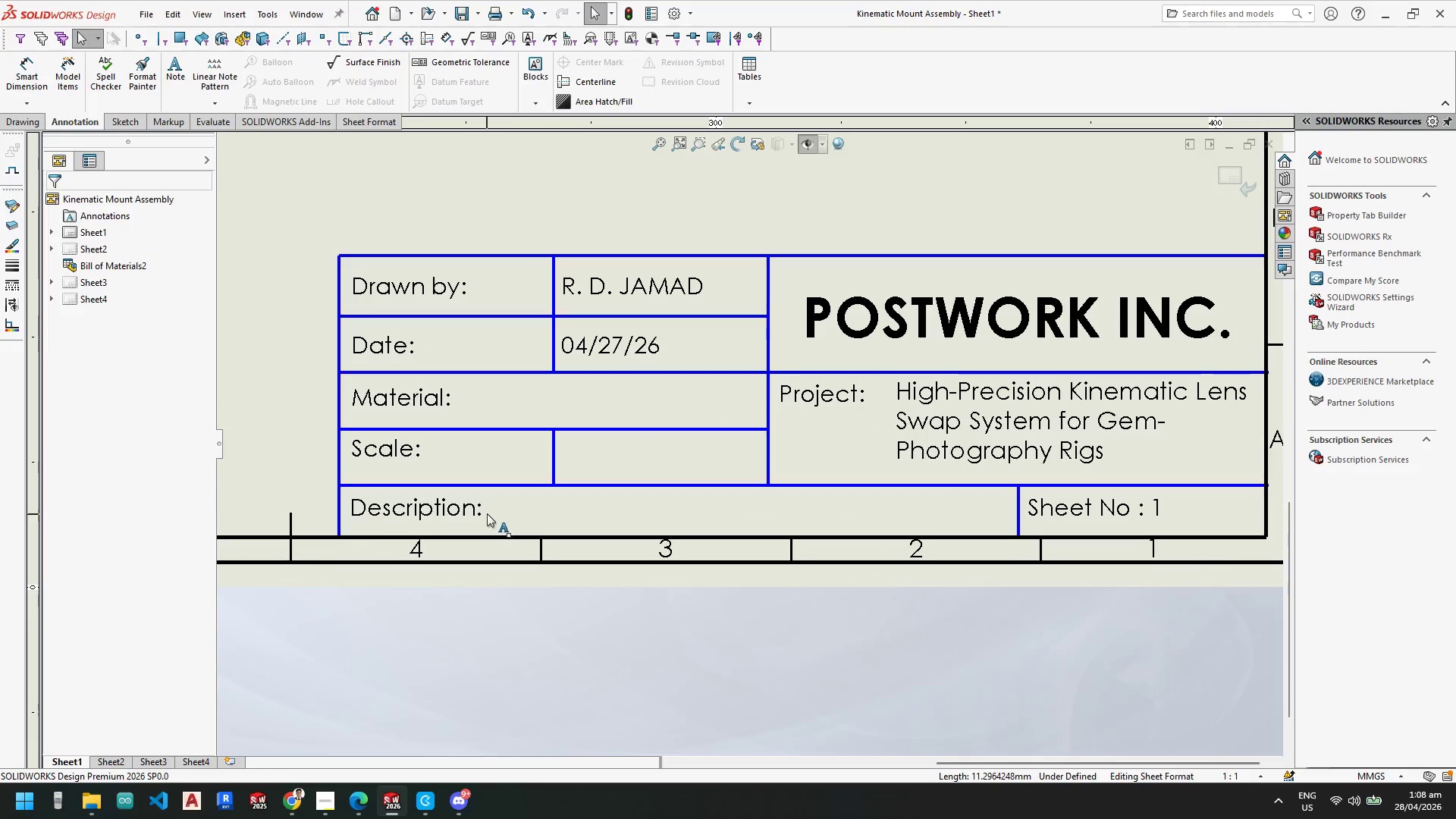 
double_click([482, 505])
 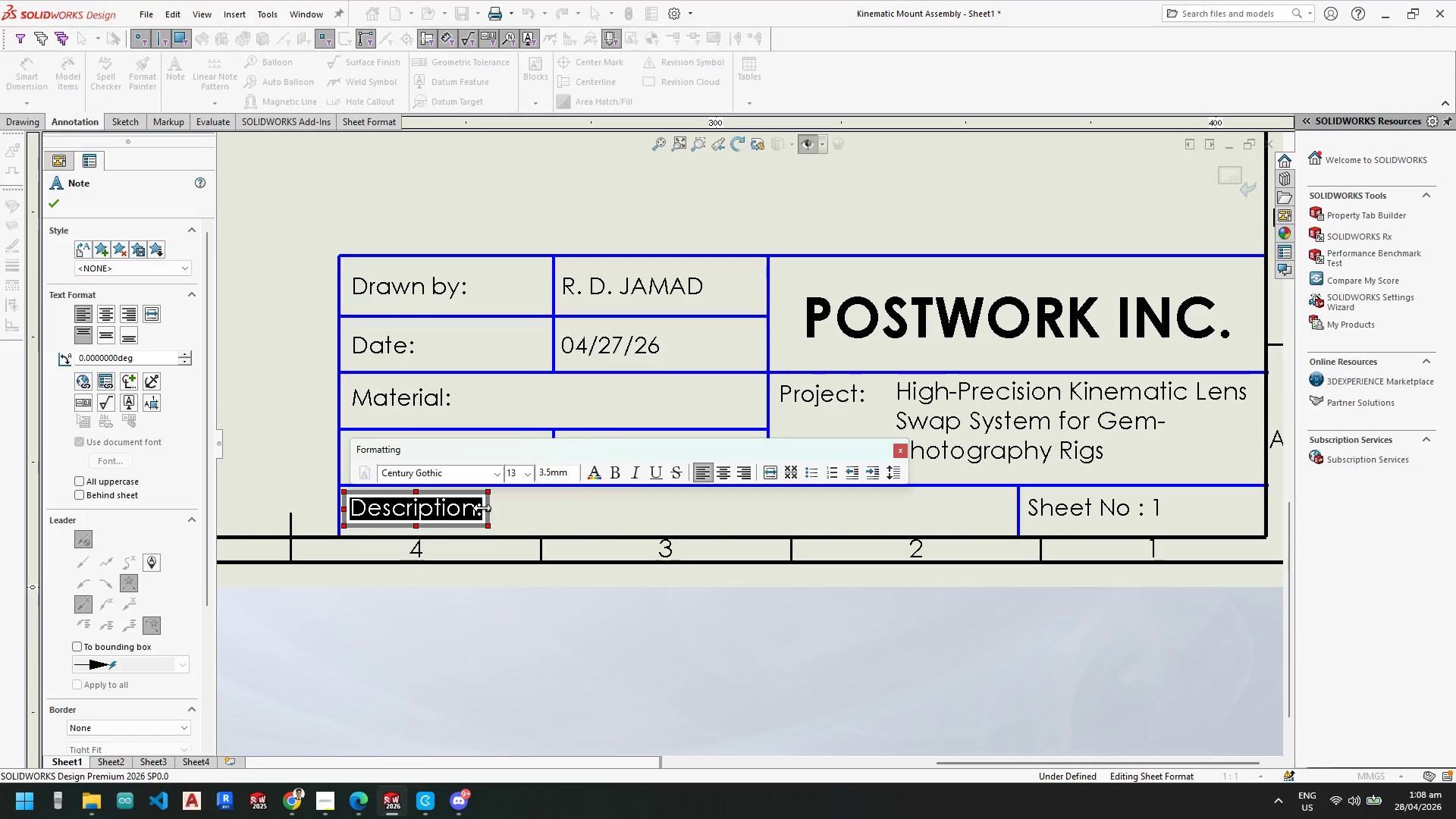 
left_click([482, 506])
 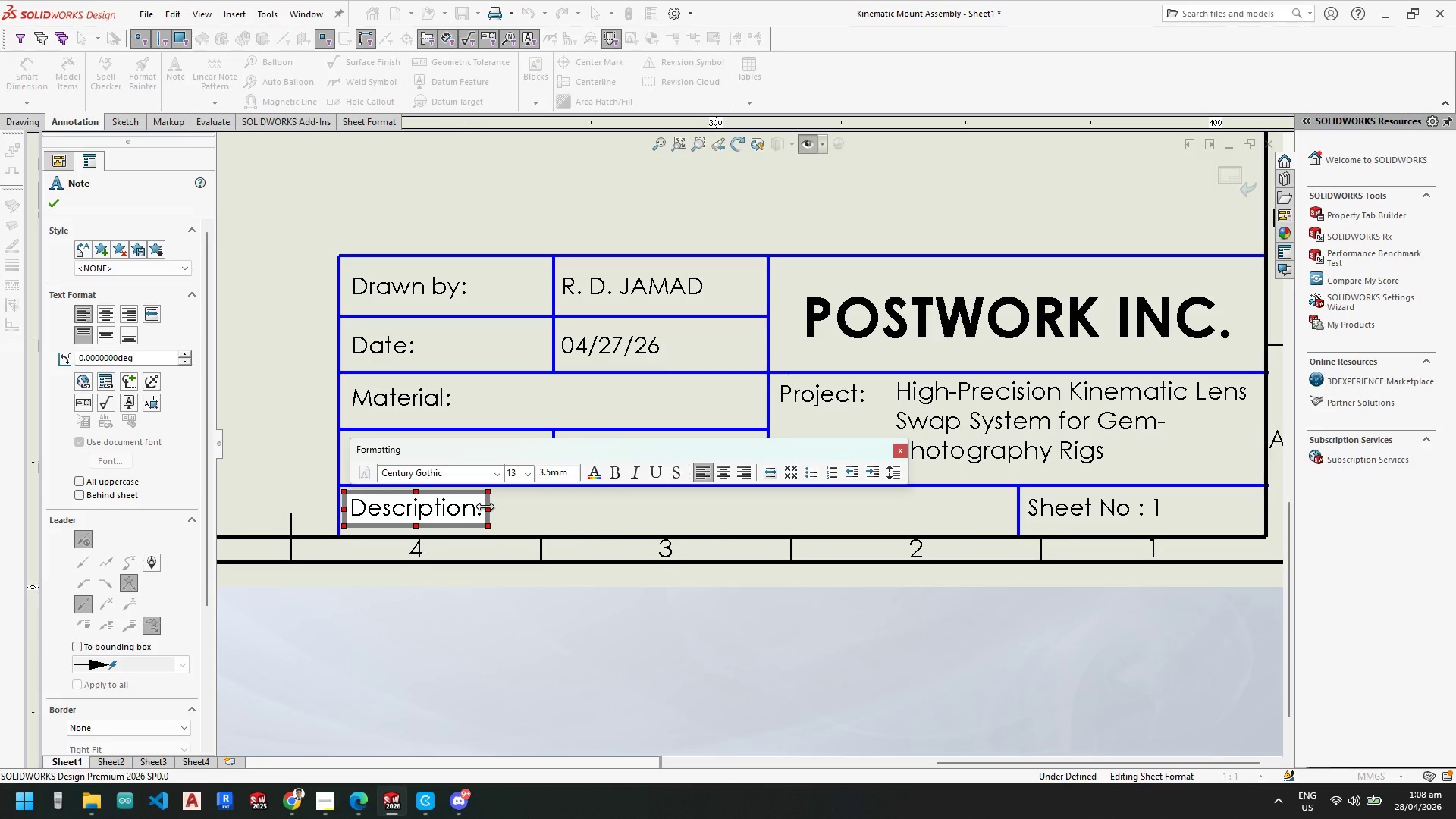 
key(ArrowRight)
 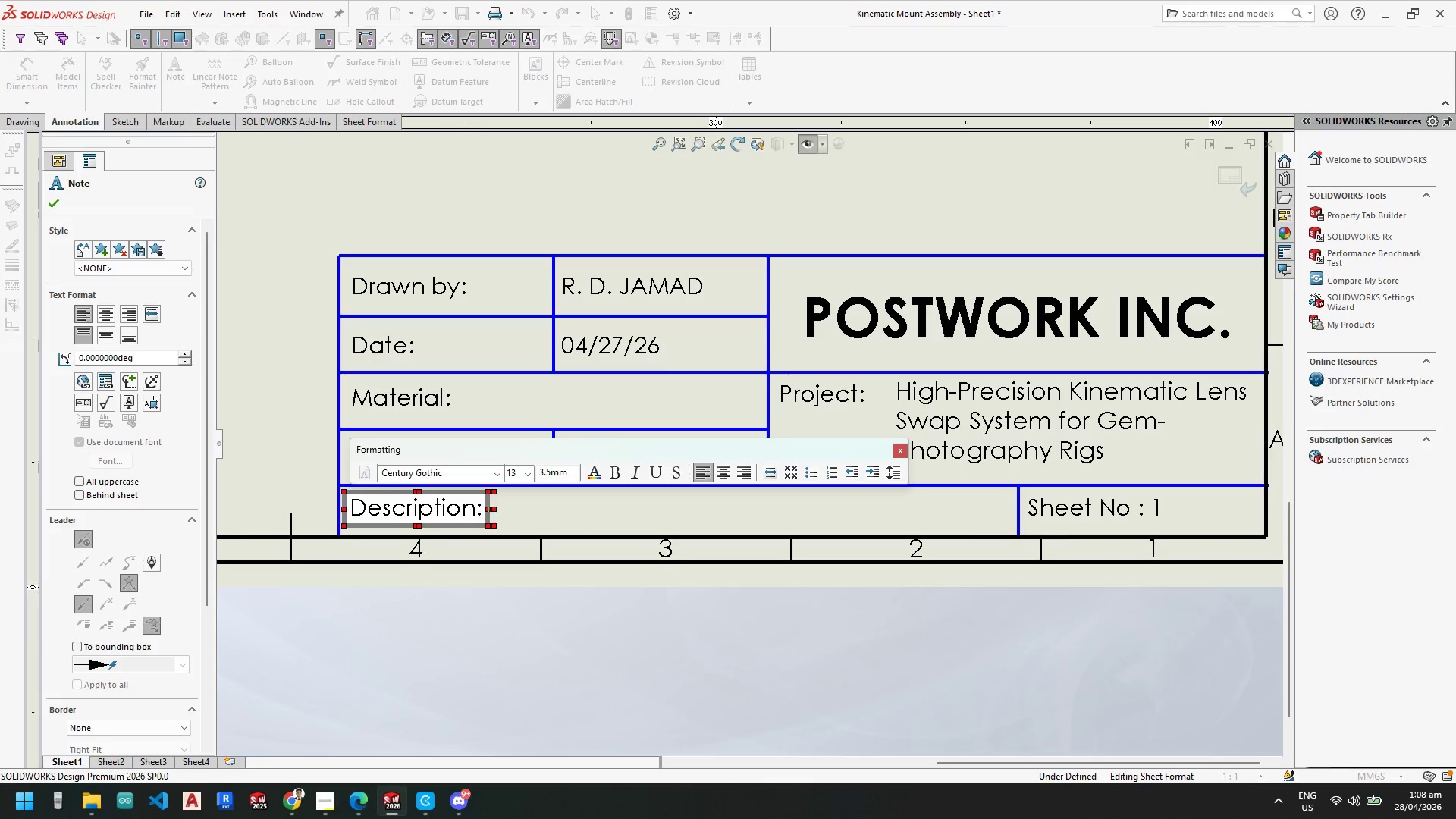 
type( General DImension and Standard Views)
 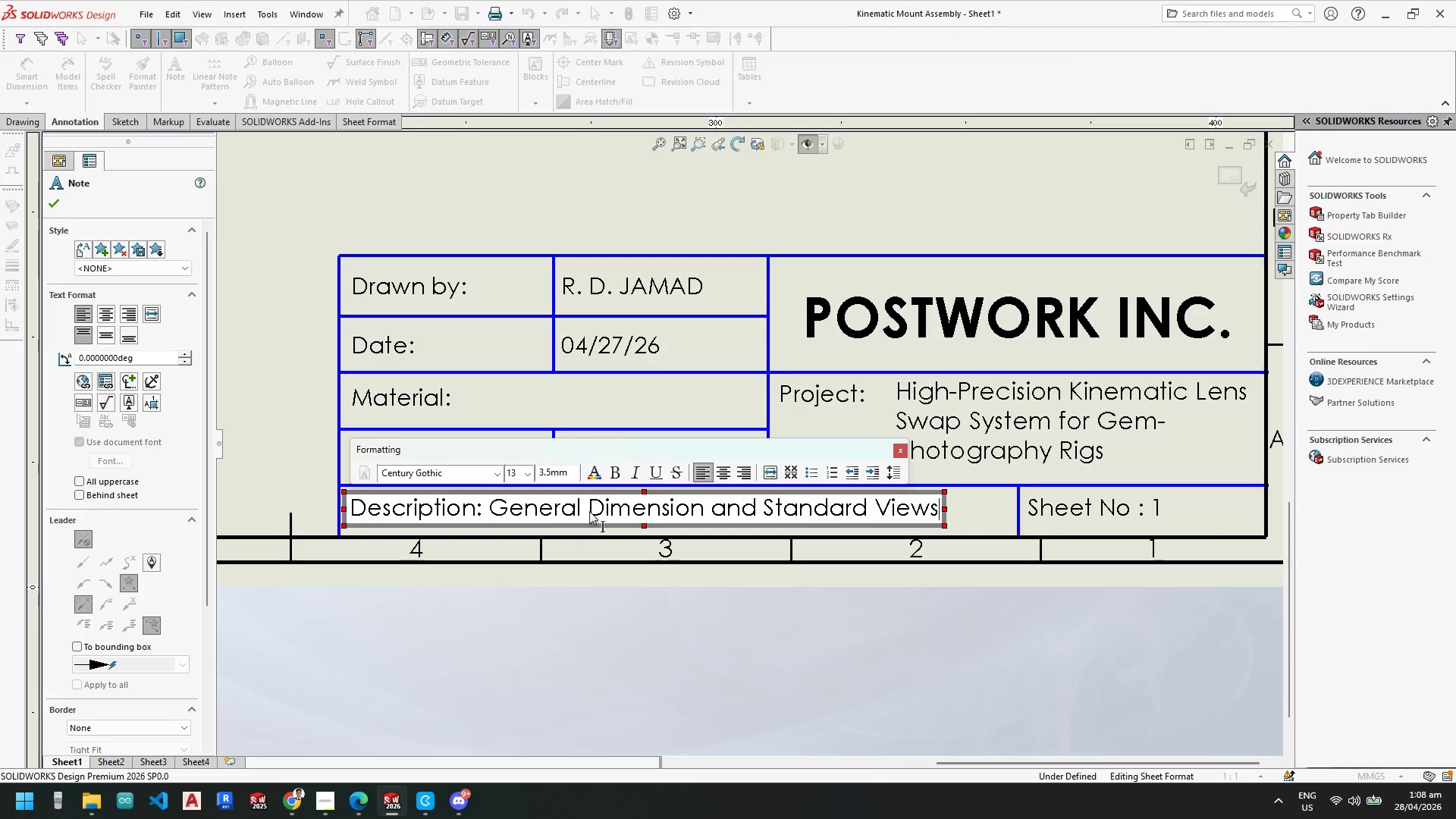 
left_click([641, 626])
 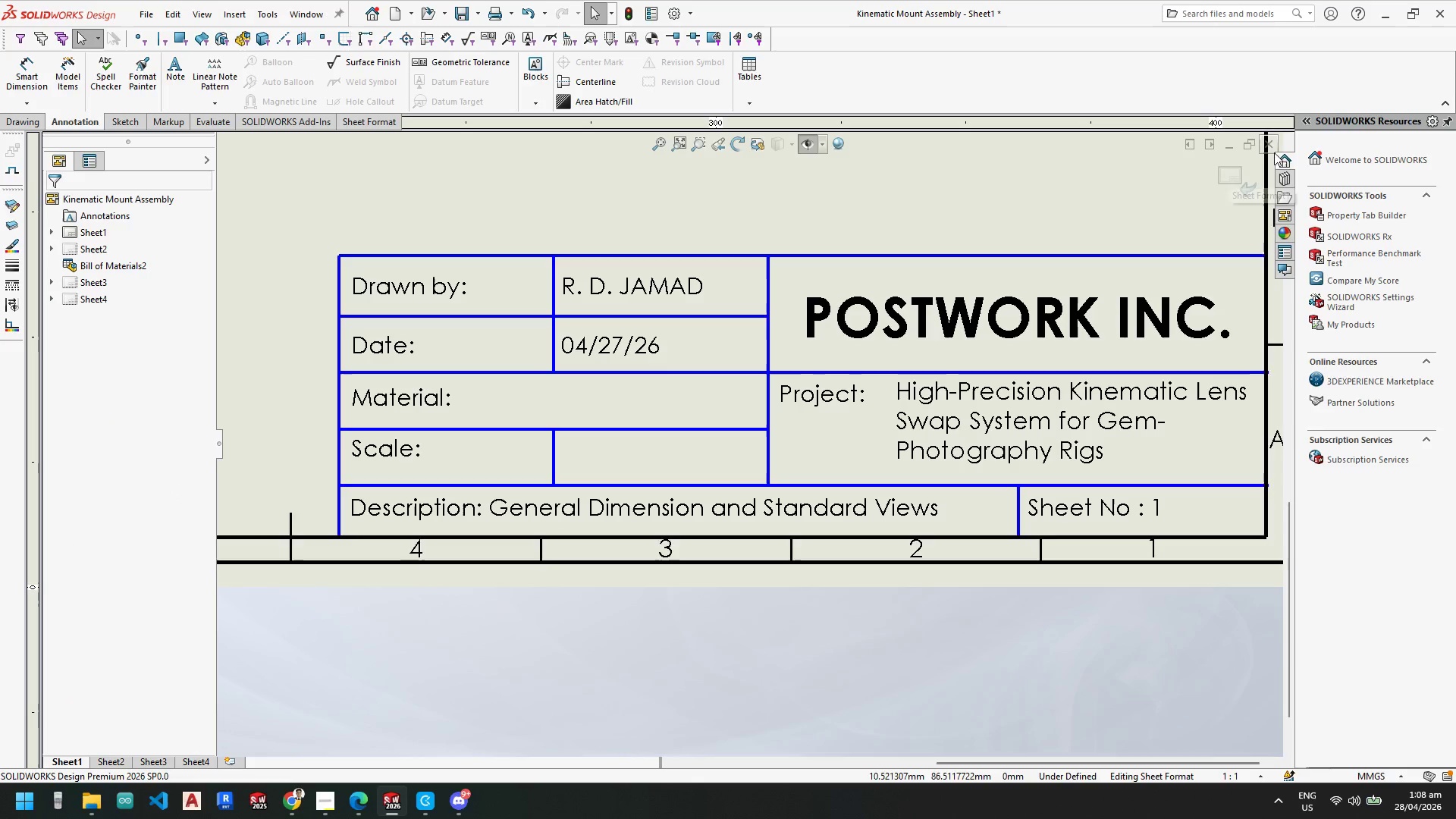 
left_click([1253, 181])
 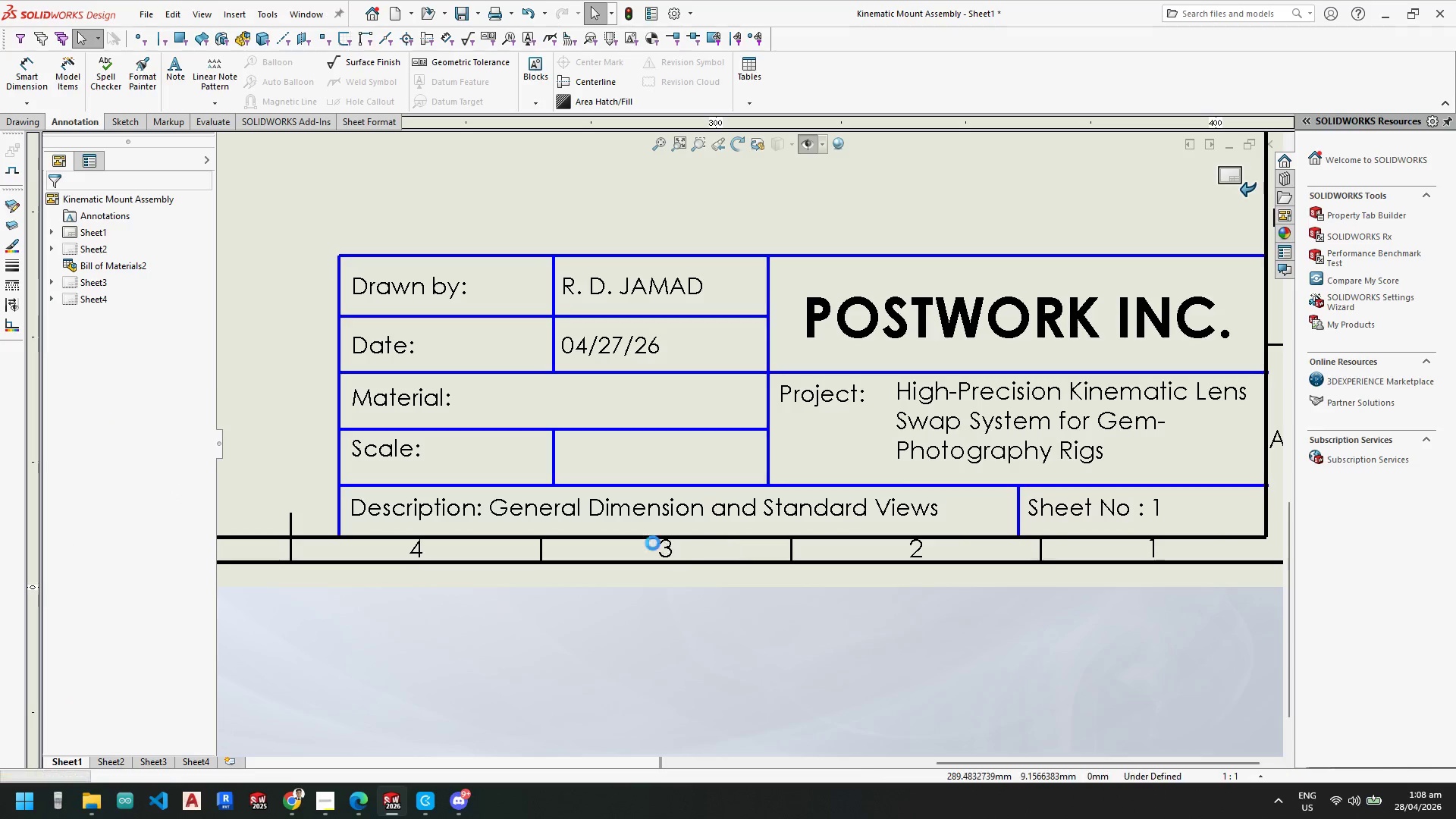 
scroll: coordinate [634, 292], scroll_direction: up, amount: 6.0
 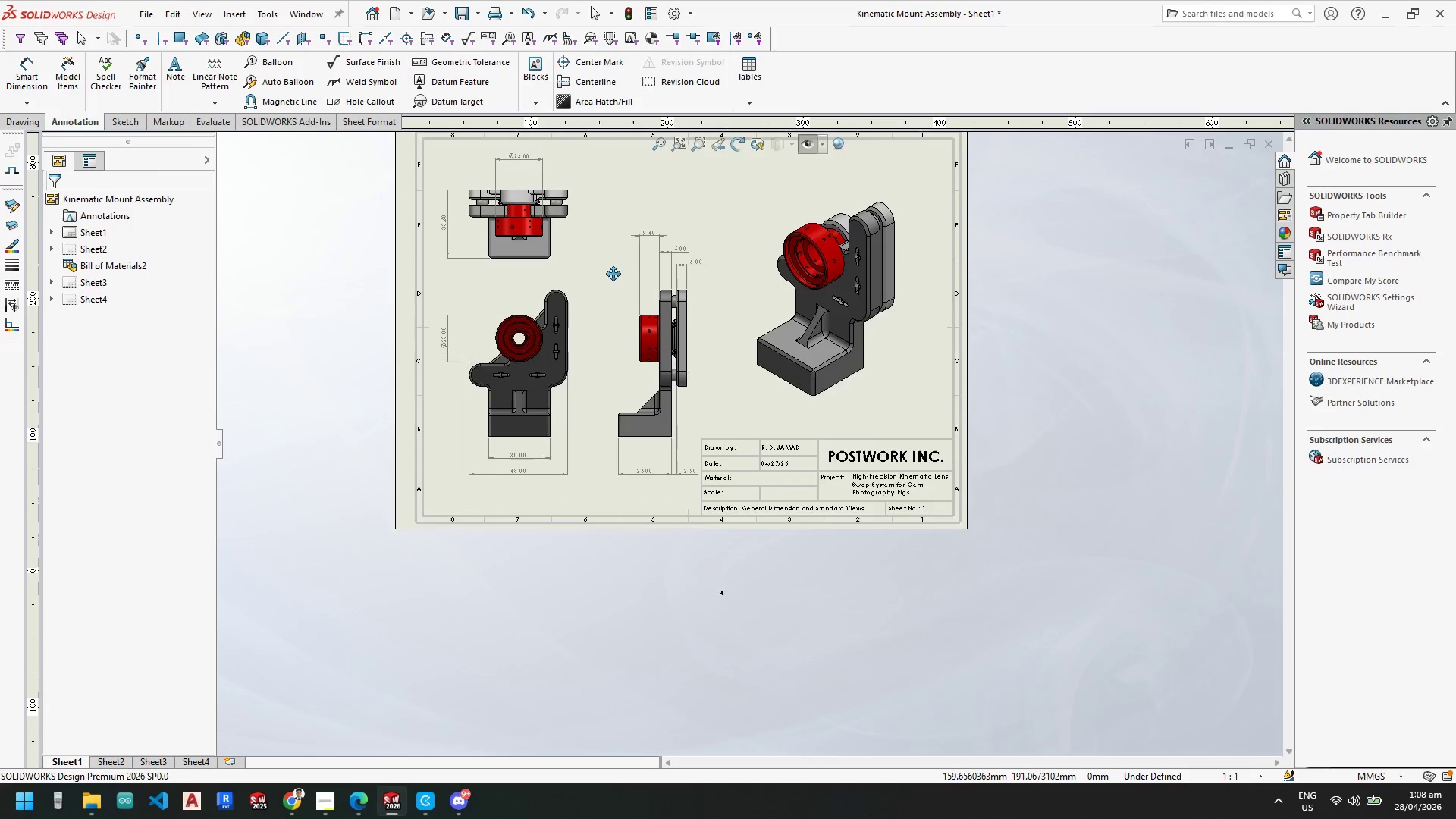 
key(Space)
 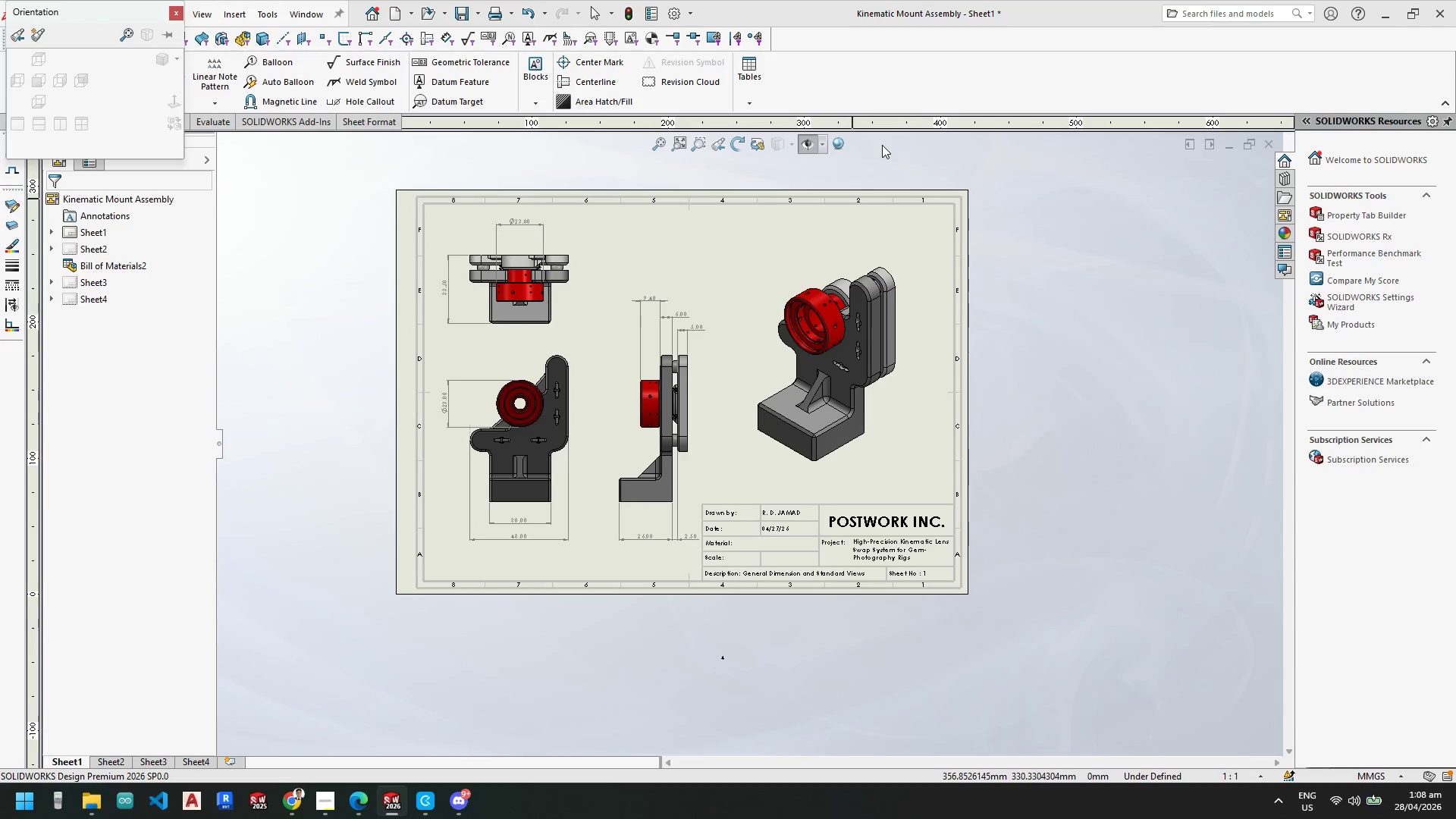 
left_click([849, 143])
 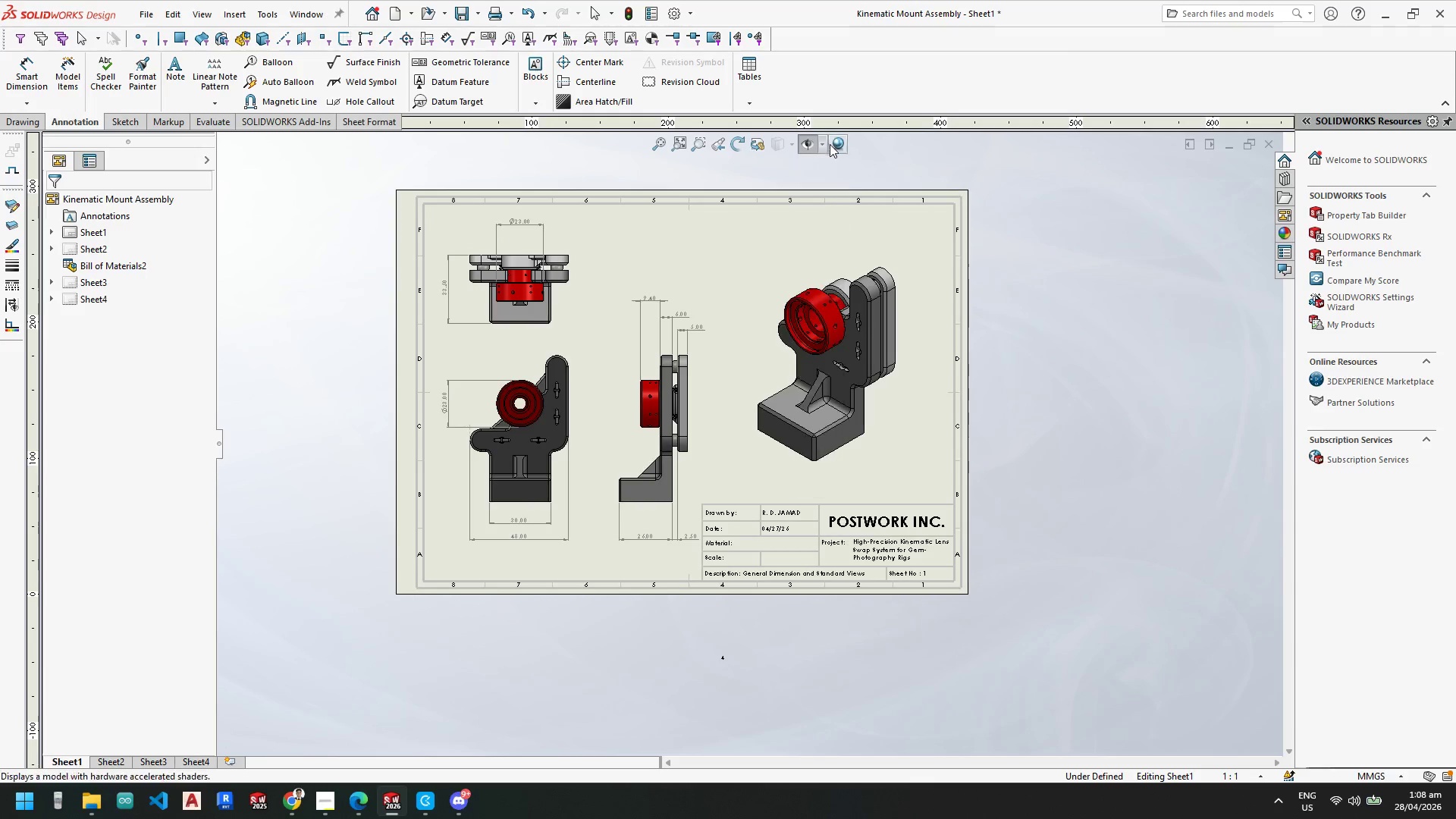 
left_click([841, 146])
 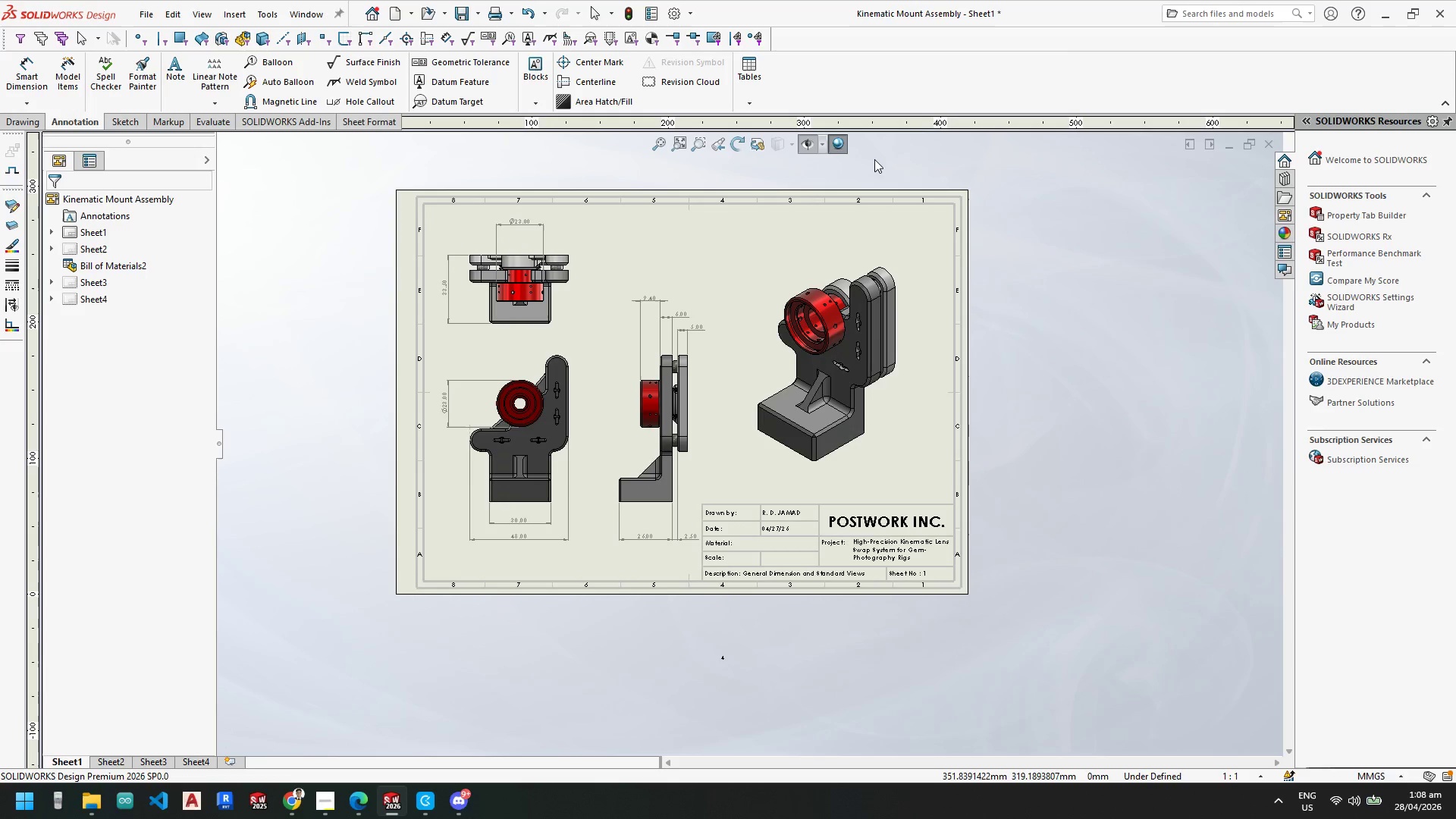 
scroll: coordinate [720, 454], scroll_direction: down, amount: 23.0
 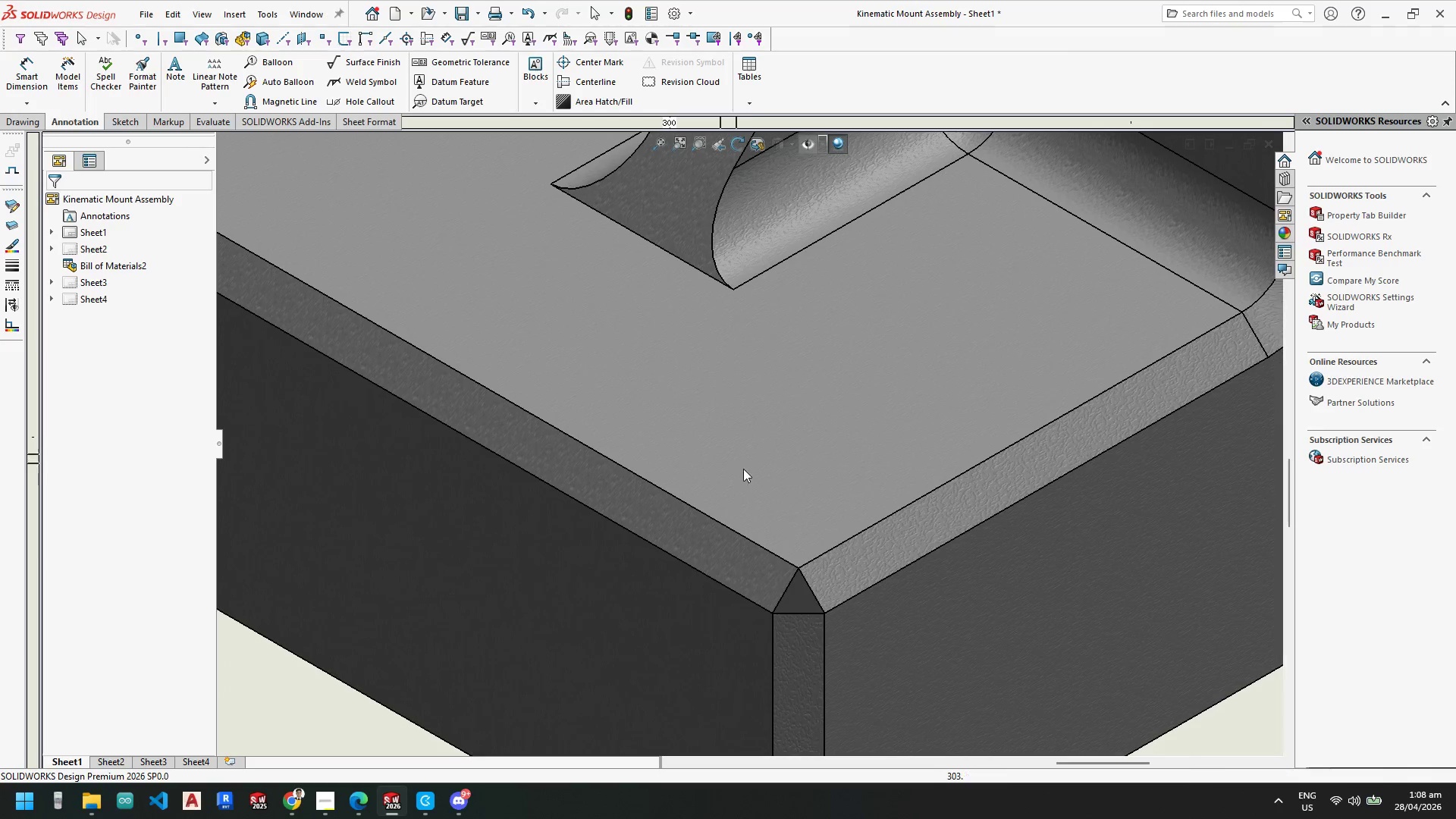 
scroll: coordinate [598, 477], scroll_direction: up, amount: 11.0
 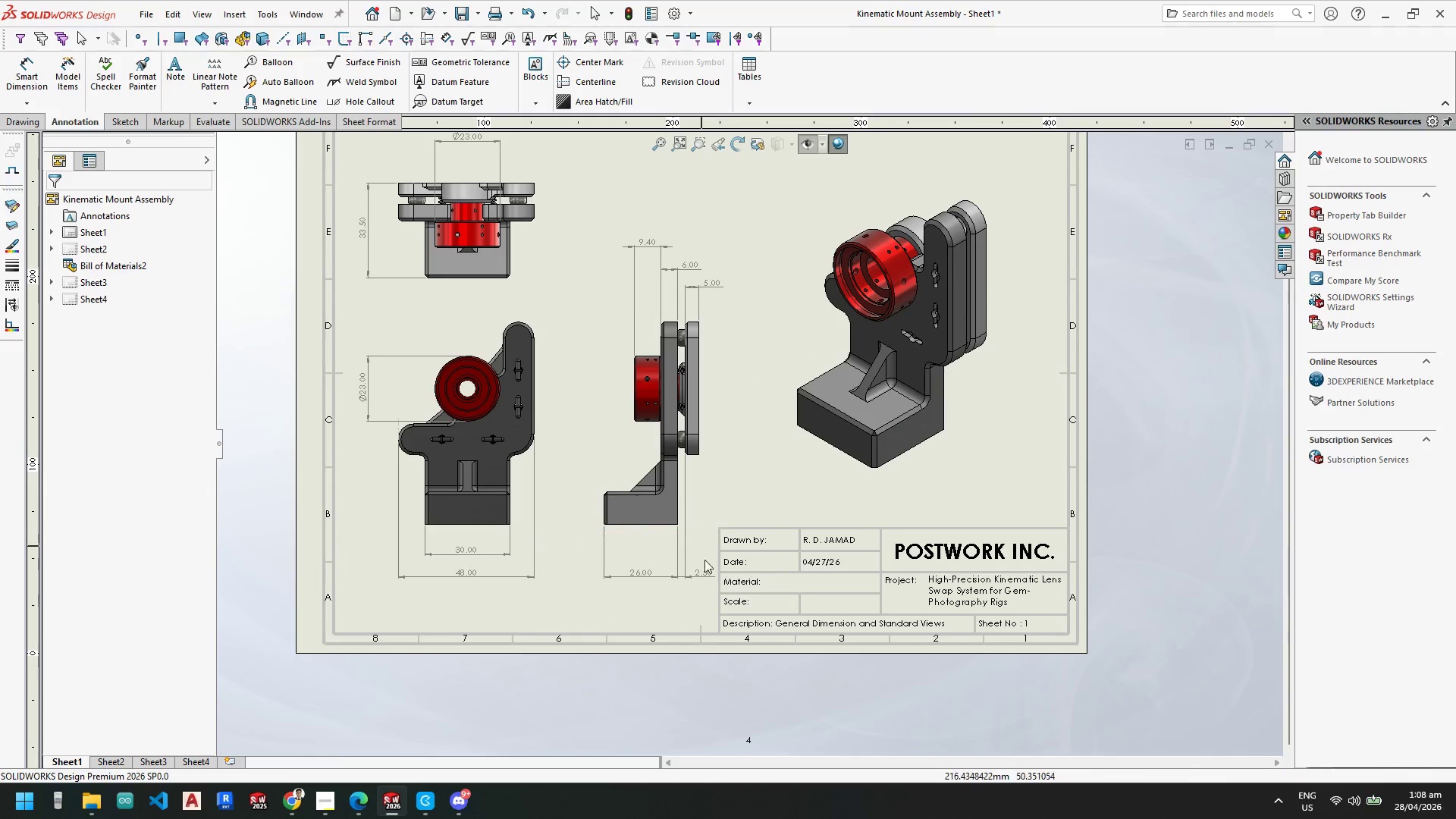 
scroll: coordinate [704, 566], scroll_direction: down, amount: 5.0
 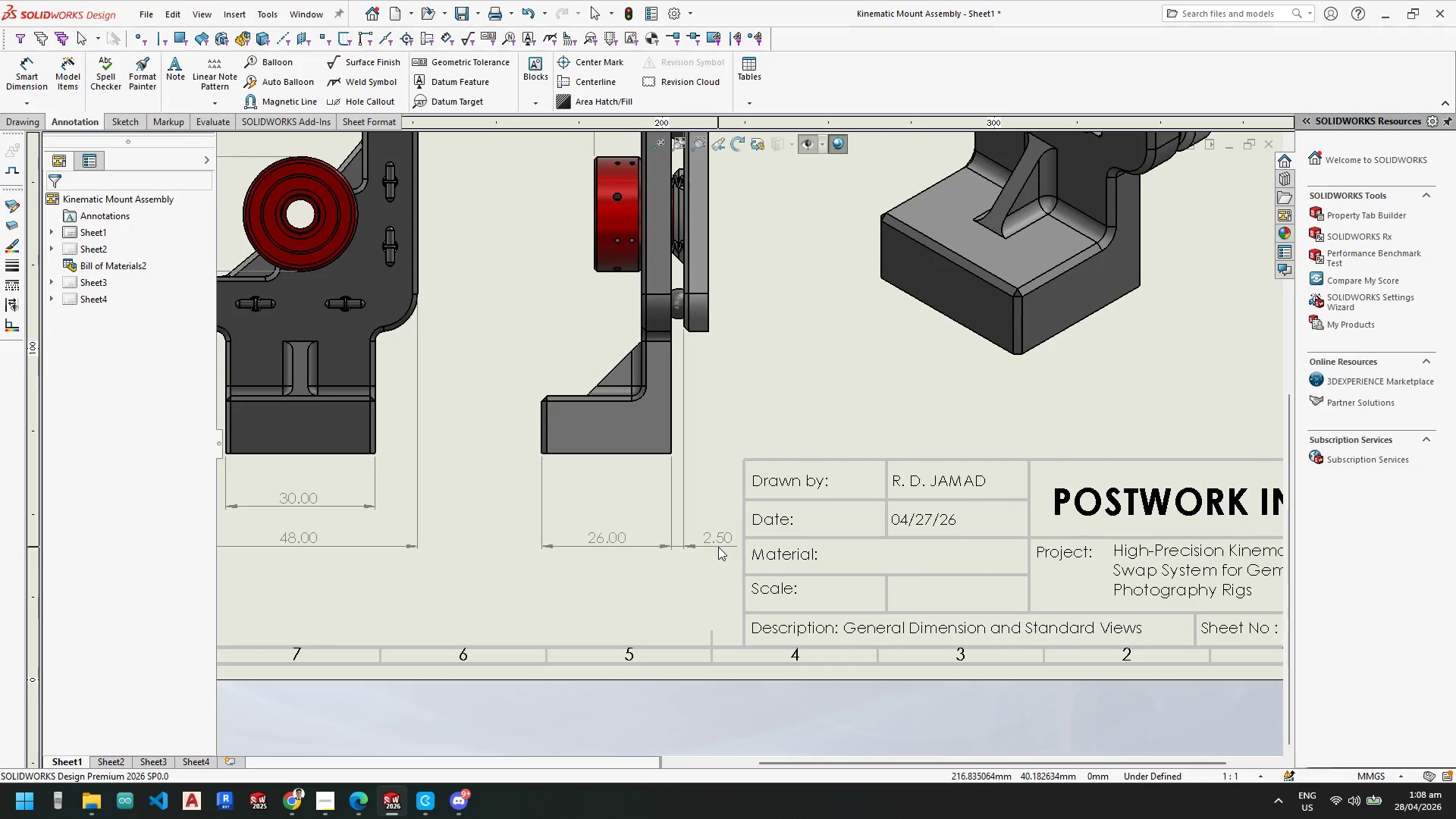 
scroll: coordinate [787, 365], scroll_direction: up, amount: 7.0
 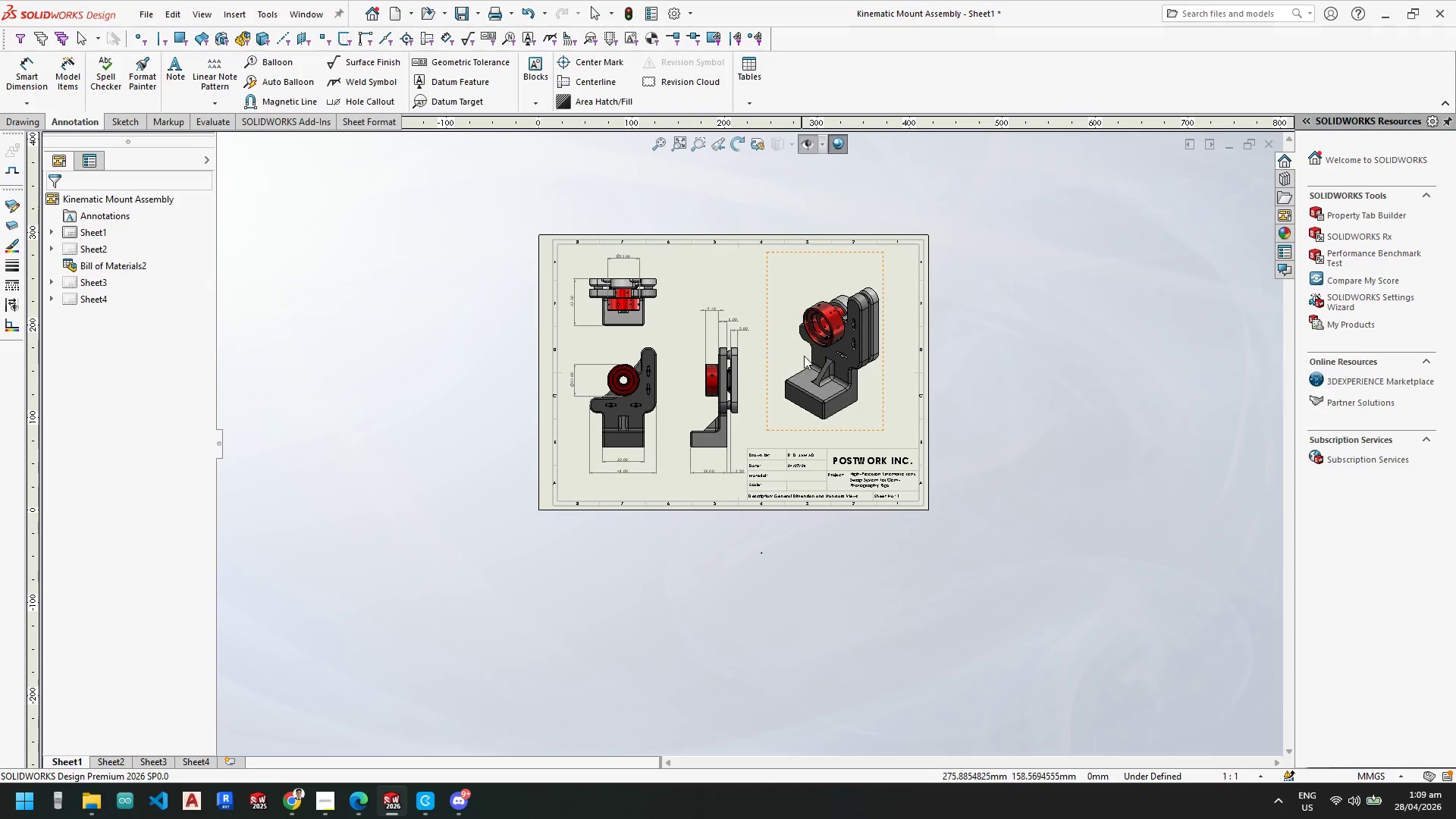 
scroll: coordinate [707, 447], scroll_direction: down, amount: 9.0
 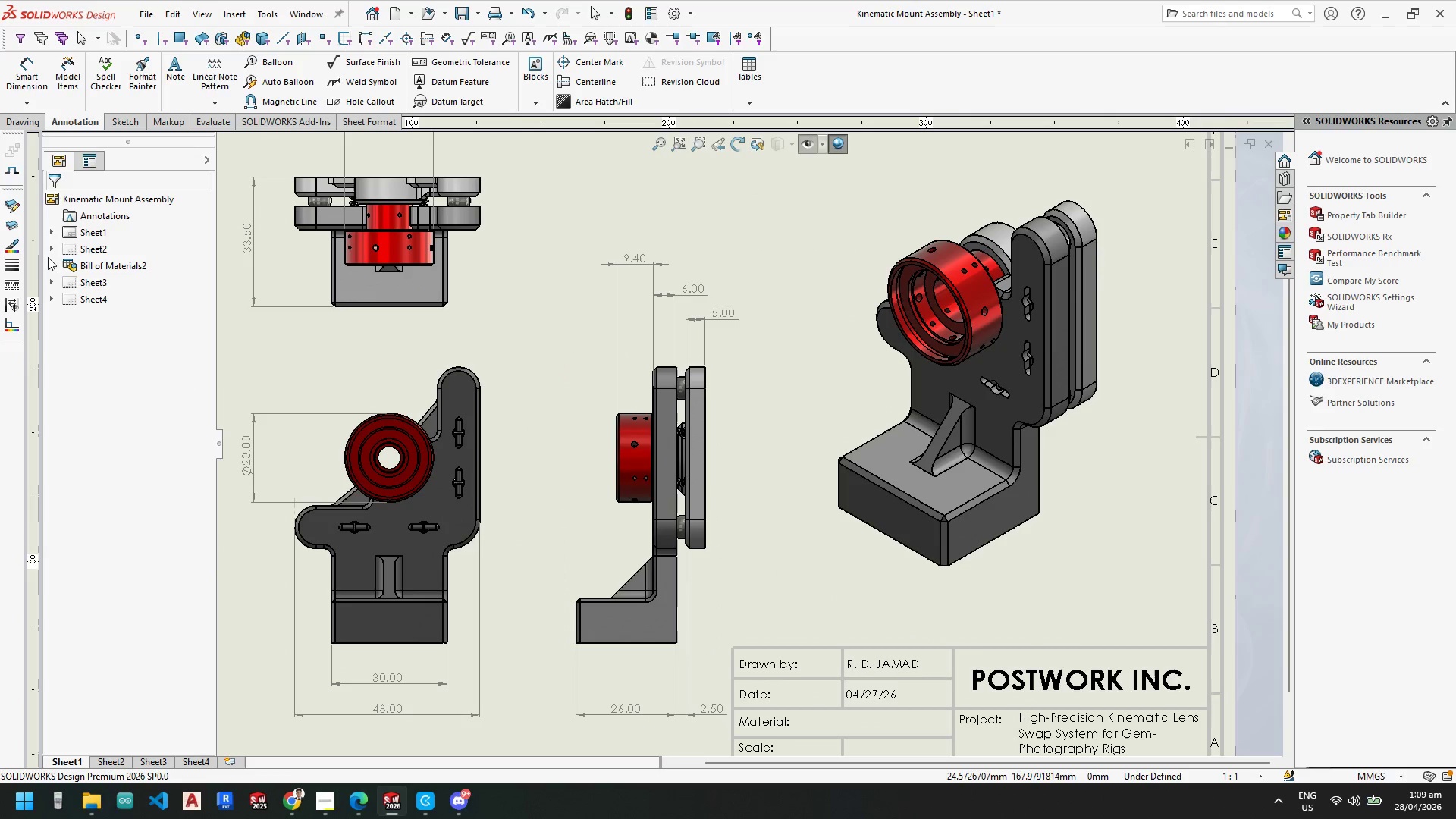 
left_click([83, 283])
 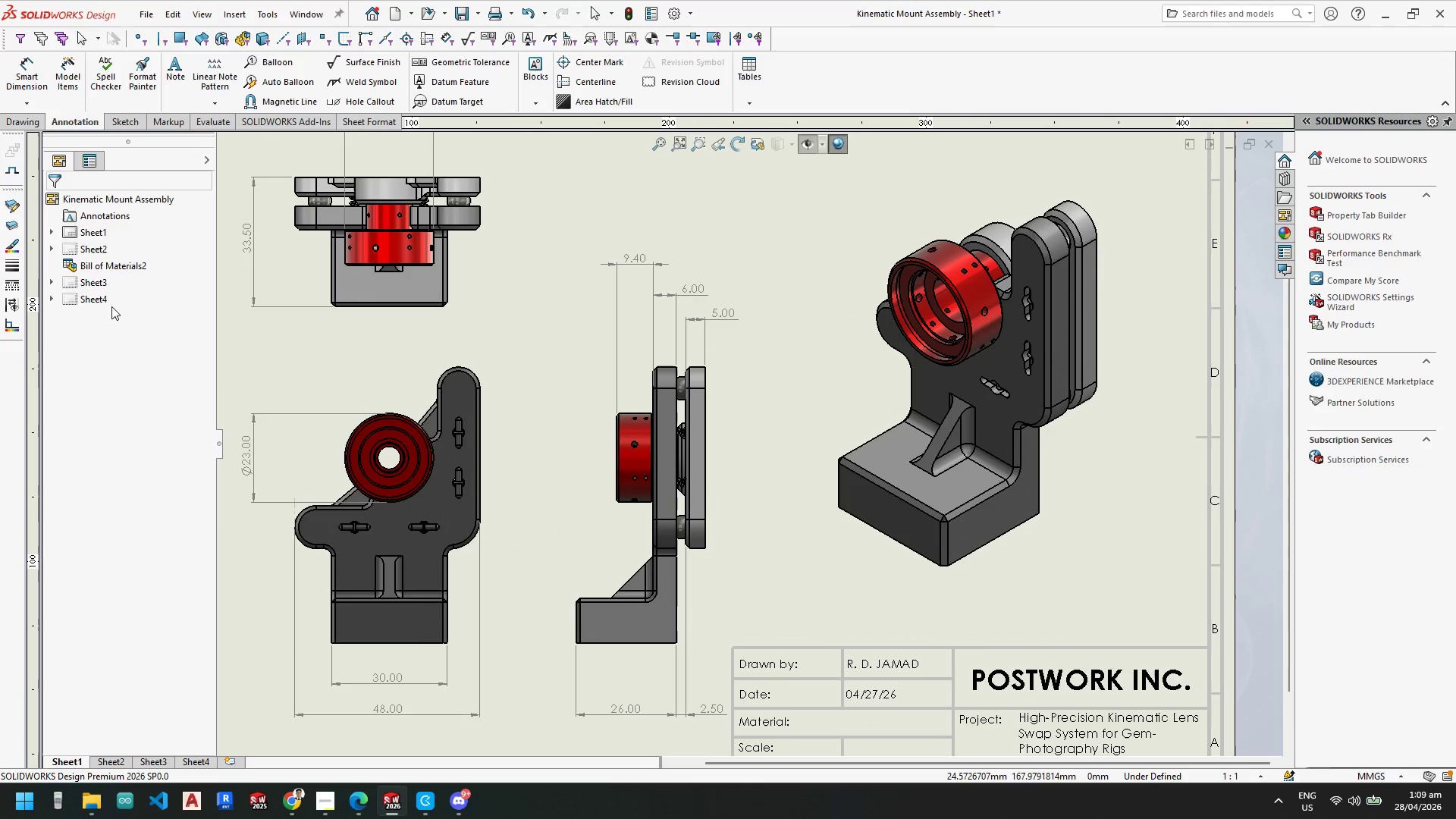 
left_click([82, 249])
 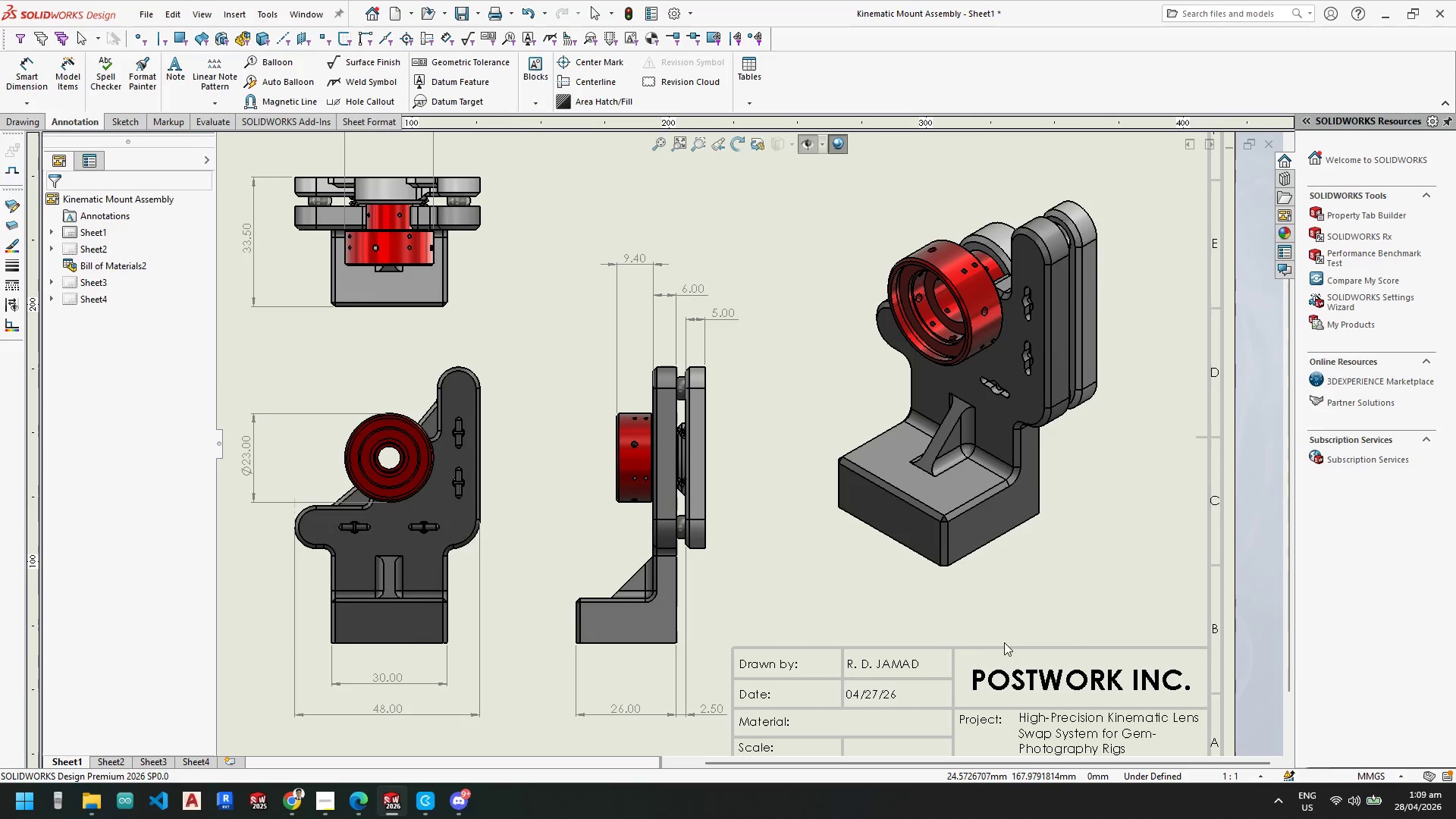 
left_click([1040, 576])
 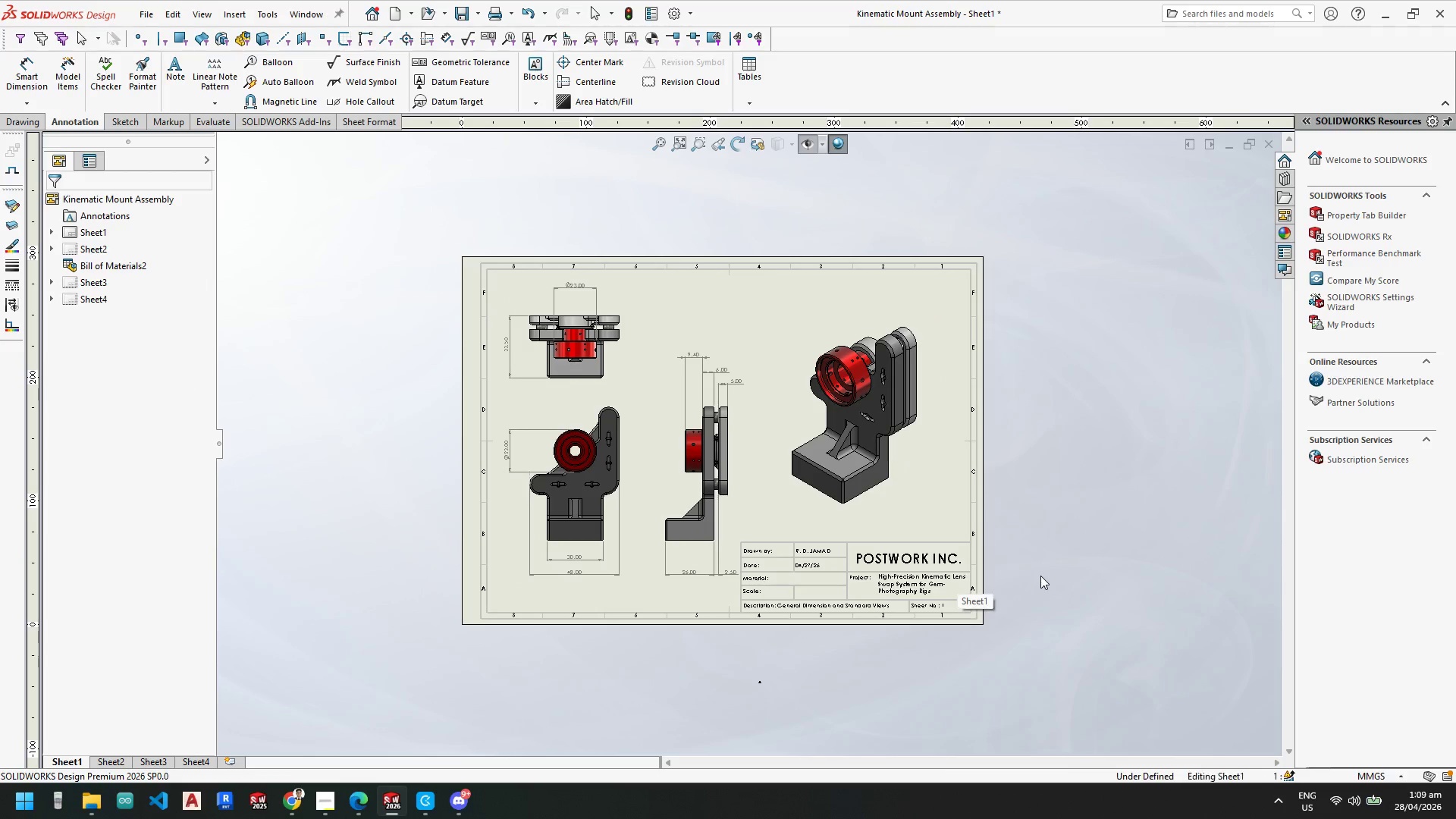 
scroll: coordinate [962, 575], scroll_direction: up, amount: 4.0
 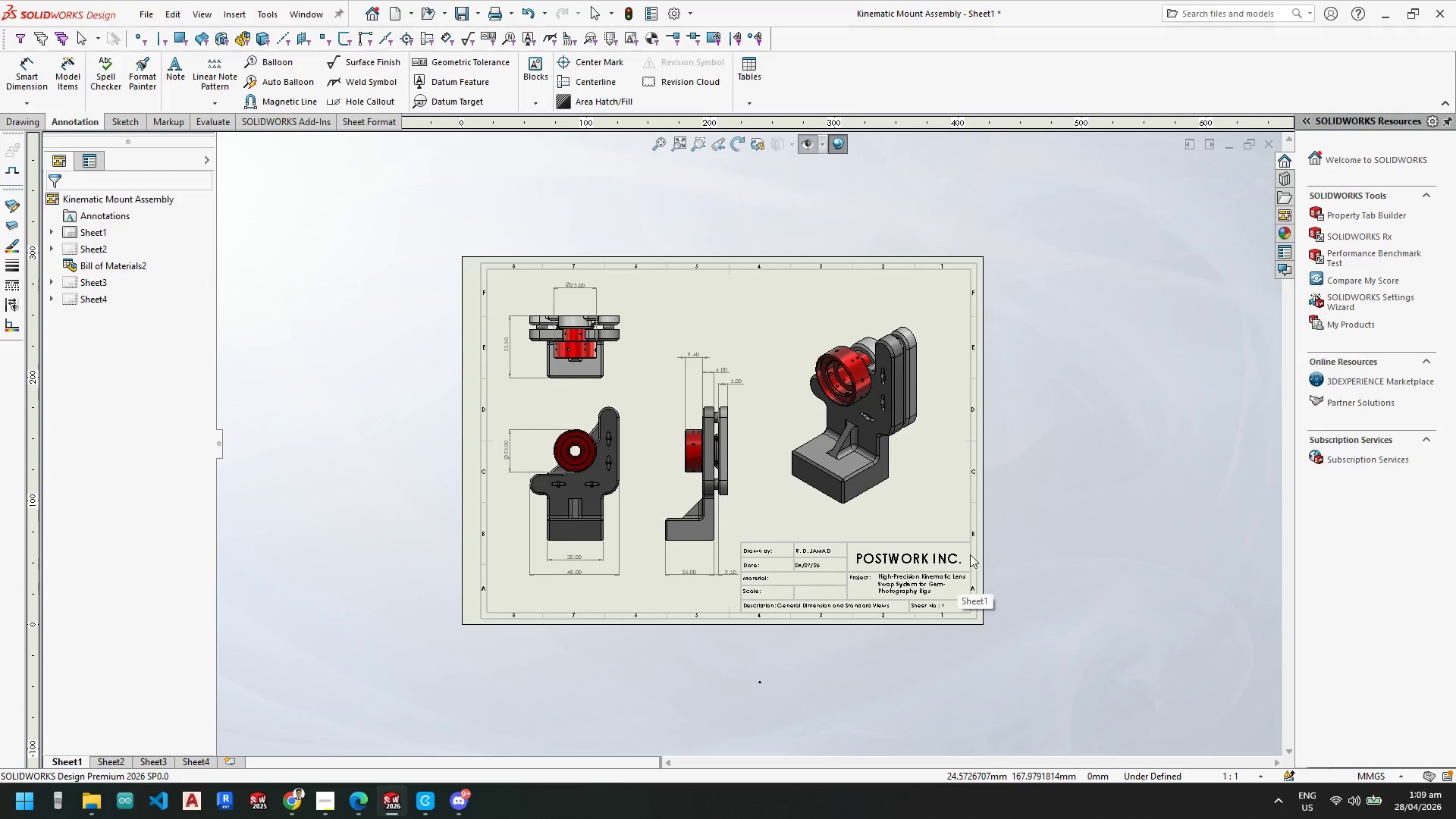 
double_click([1040, 576])
 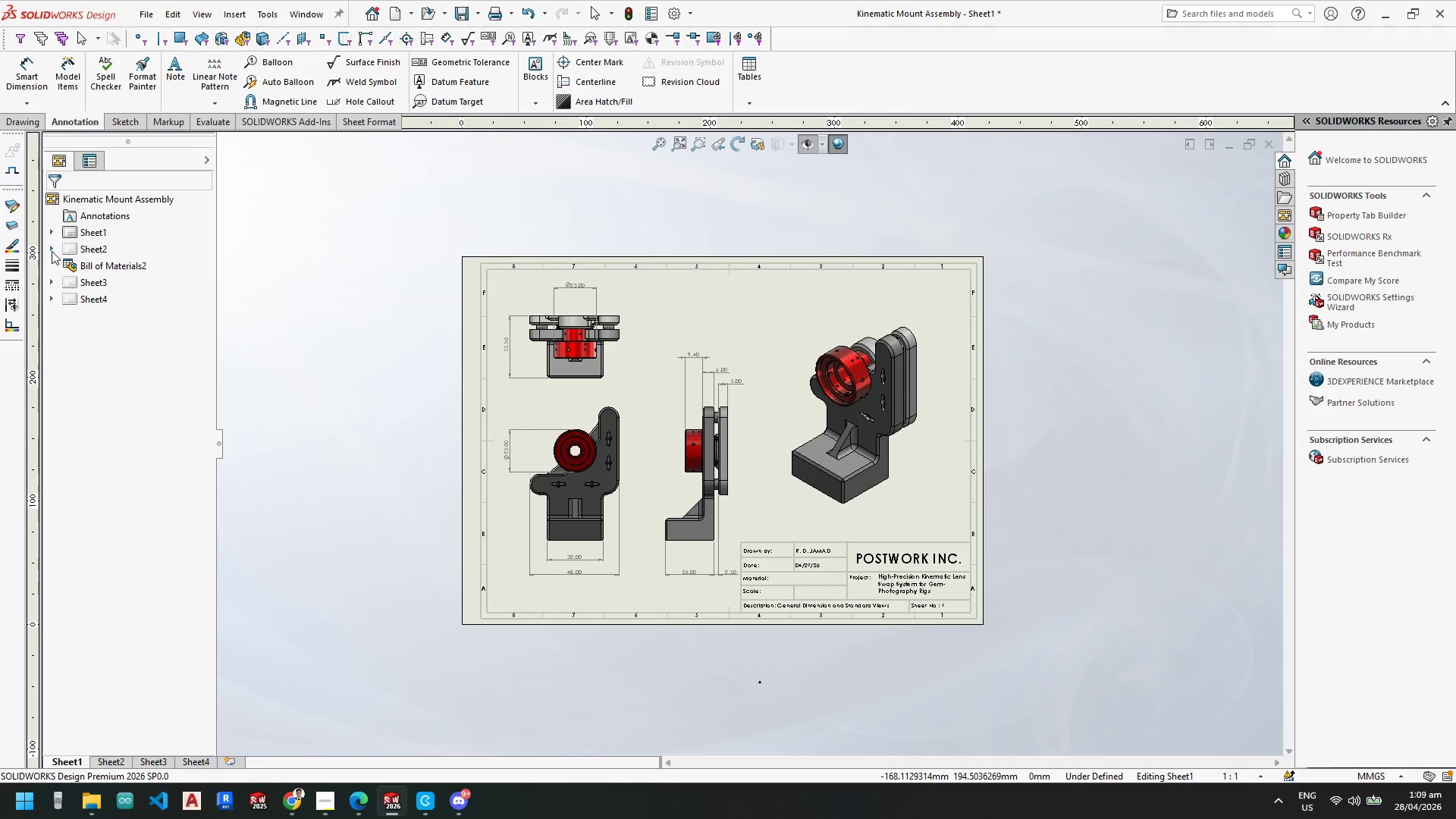 
double_click([51, 251])
 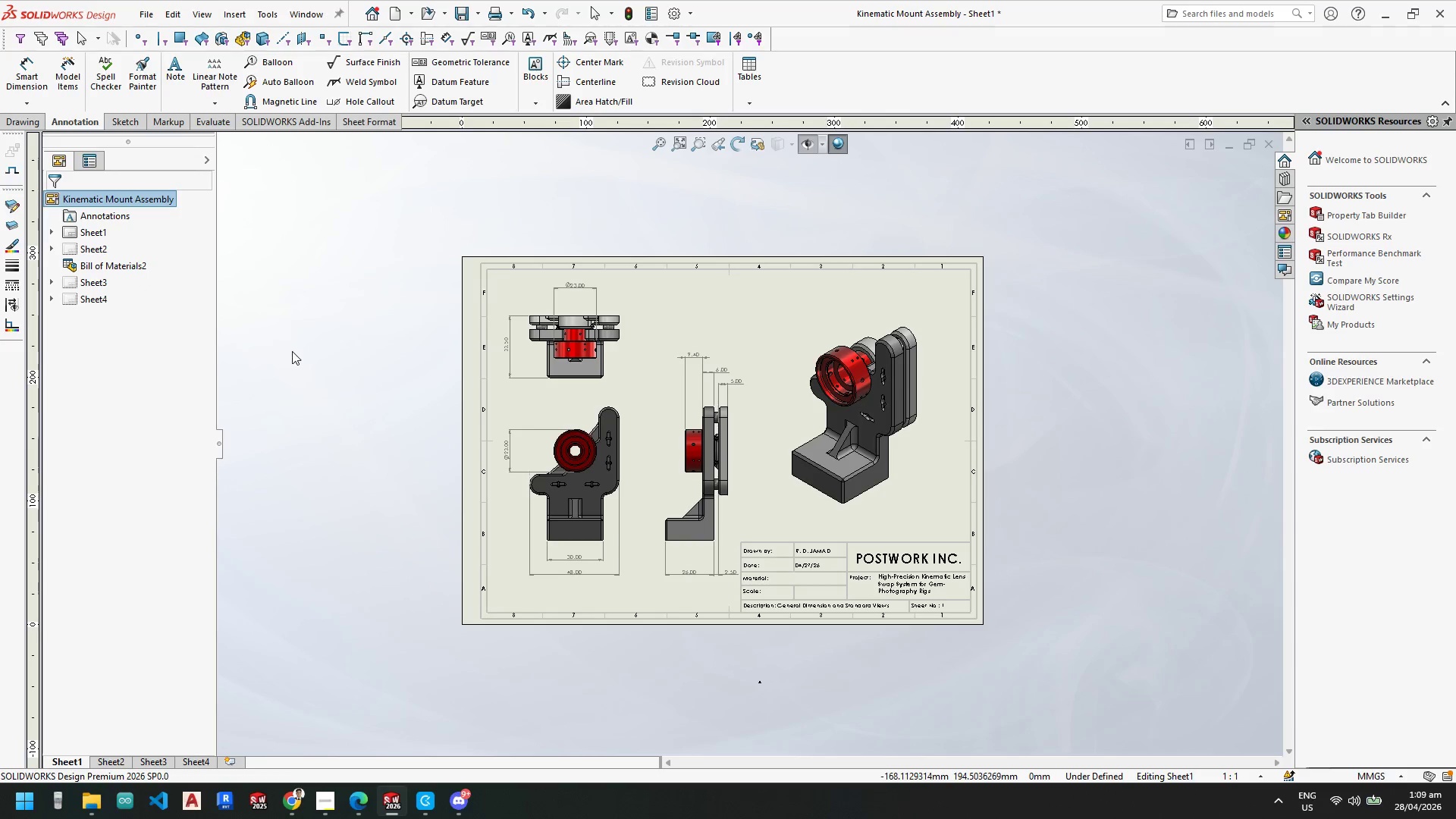 
key(Control+S)
 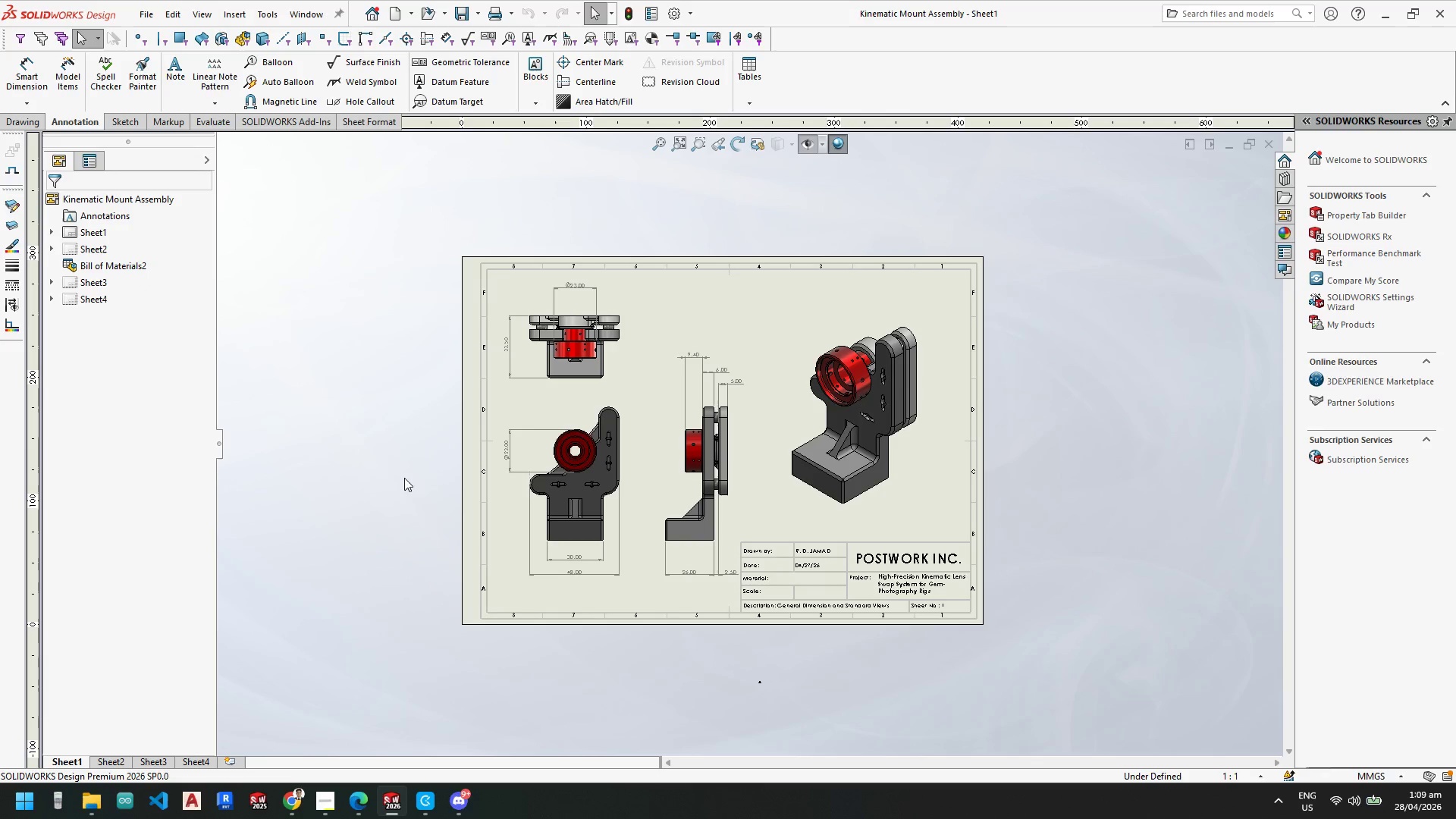 
scroll: coordinate [691, 431], scroll_direction: down, amount: 5.0
 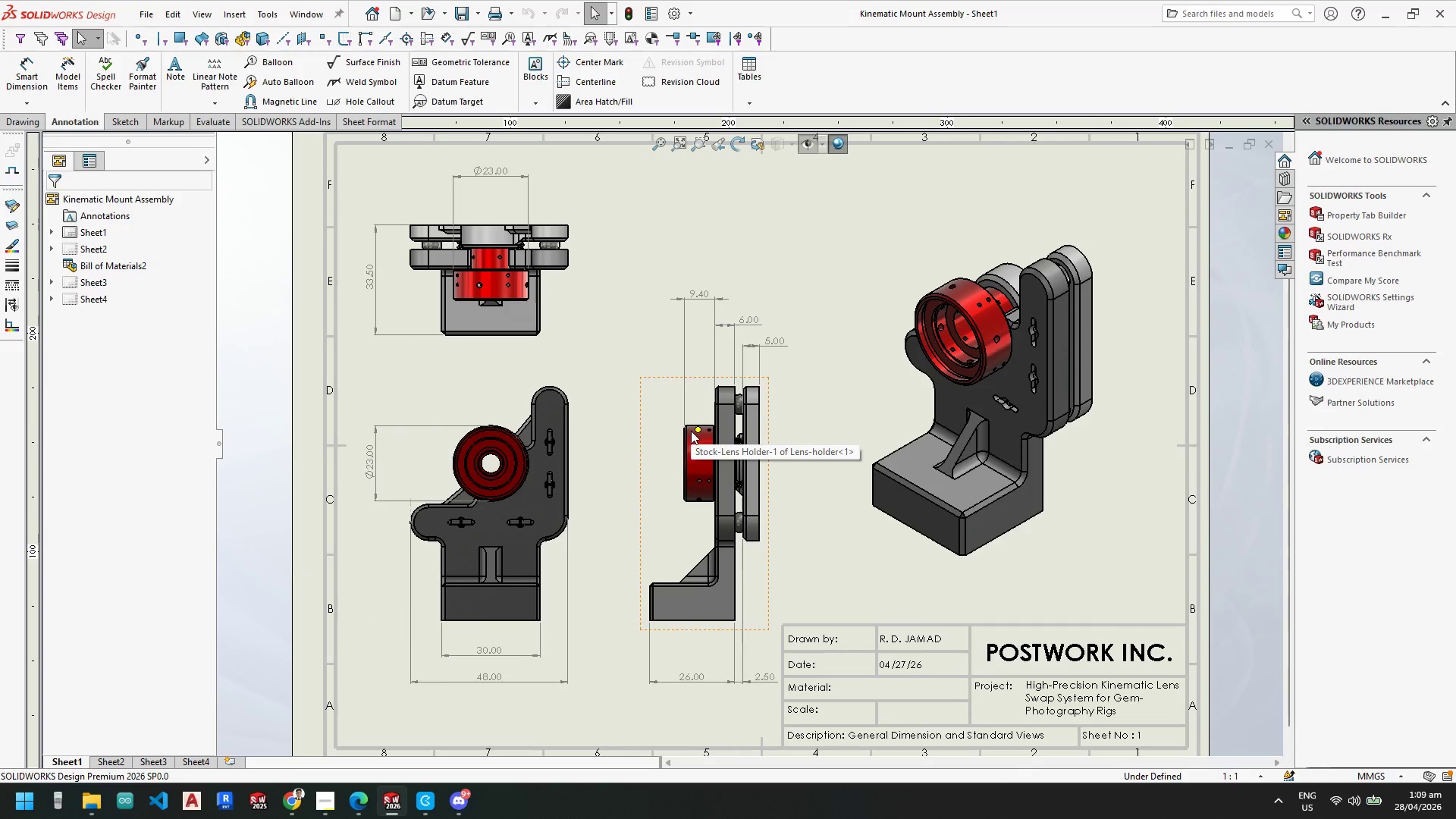 
left_click([100, 246])
 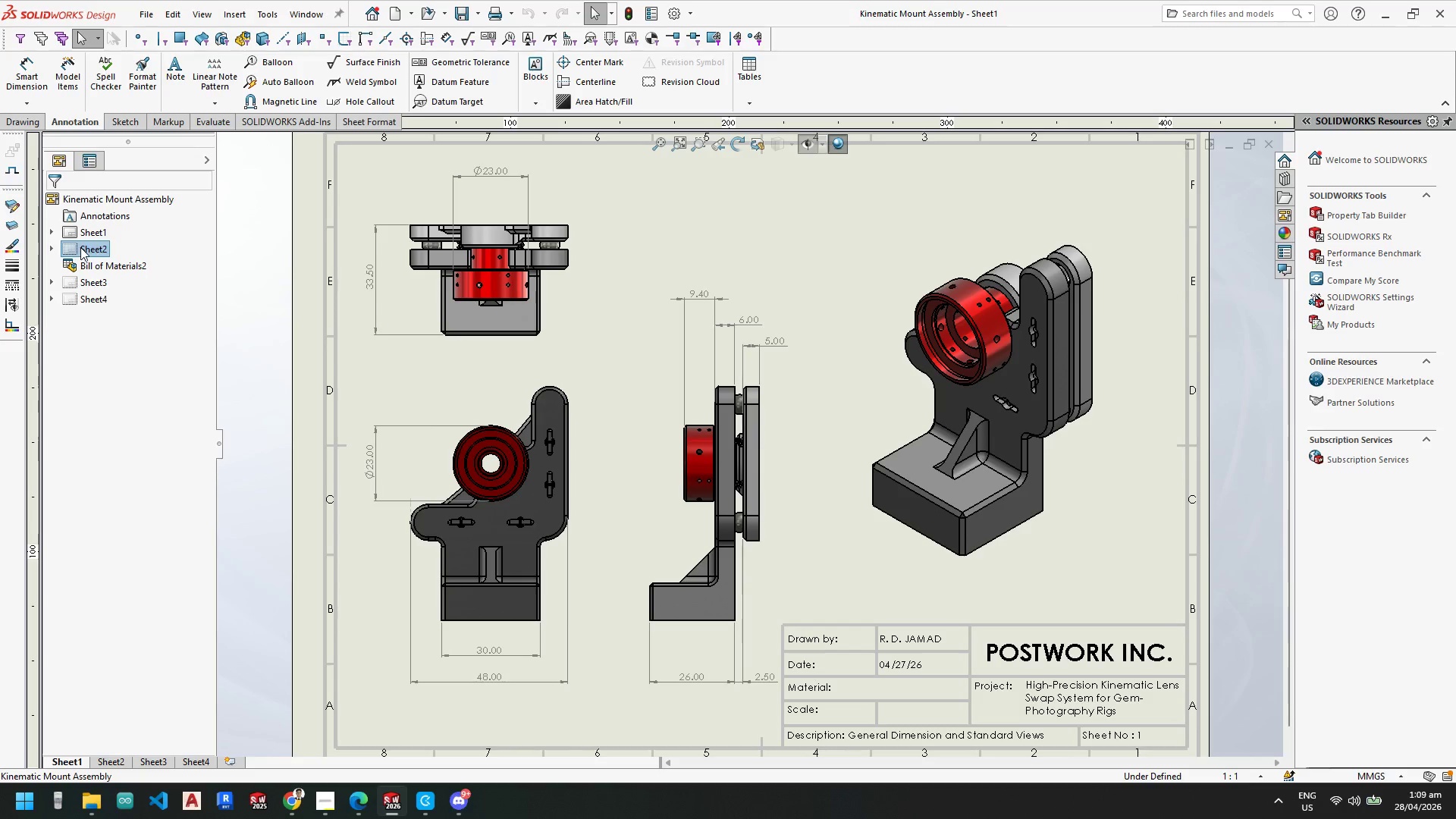 
double_click([80, 247])
 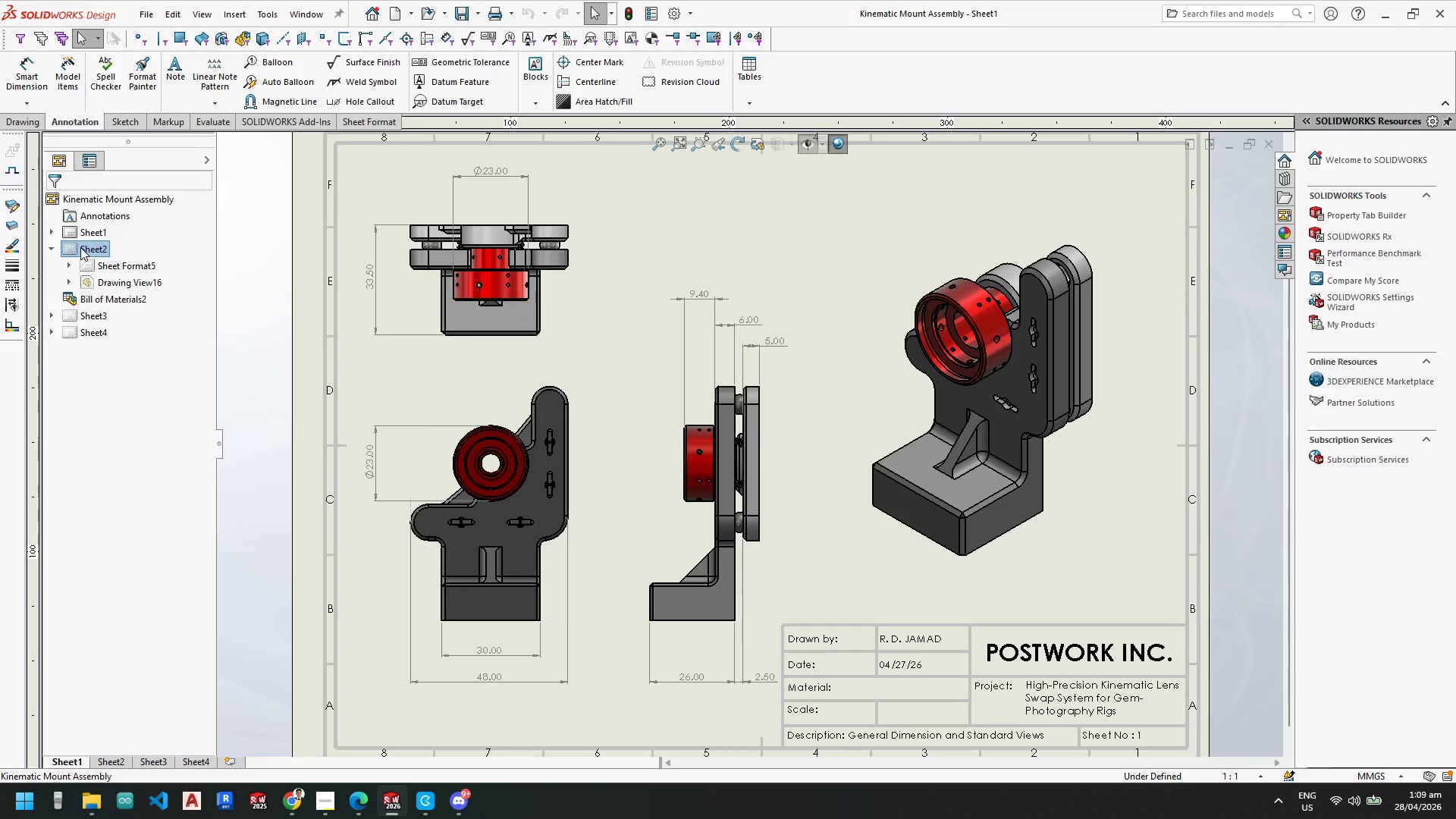 
left_click([81, 247])
 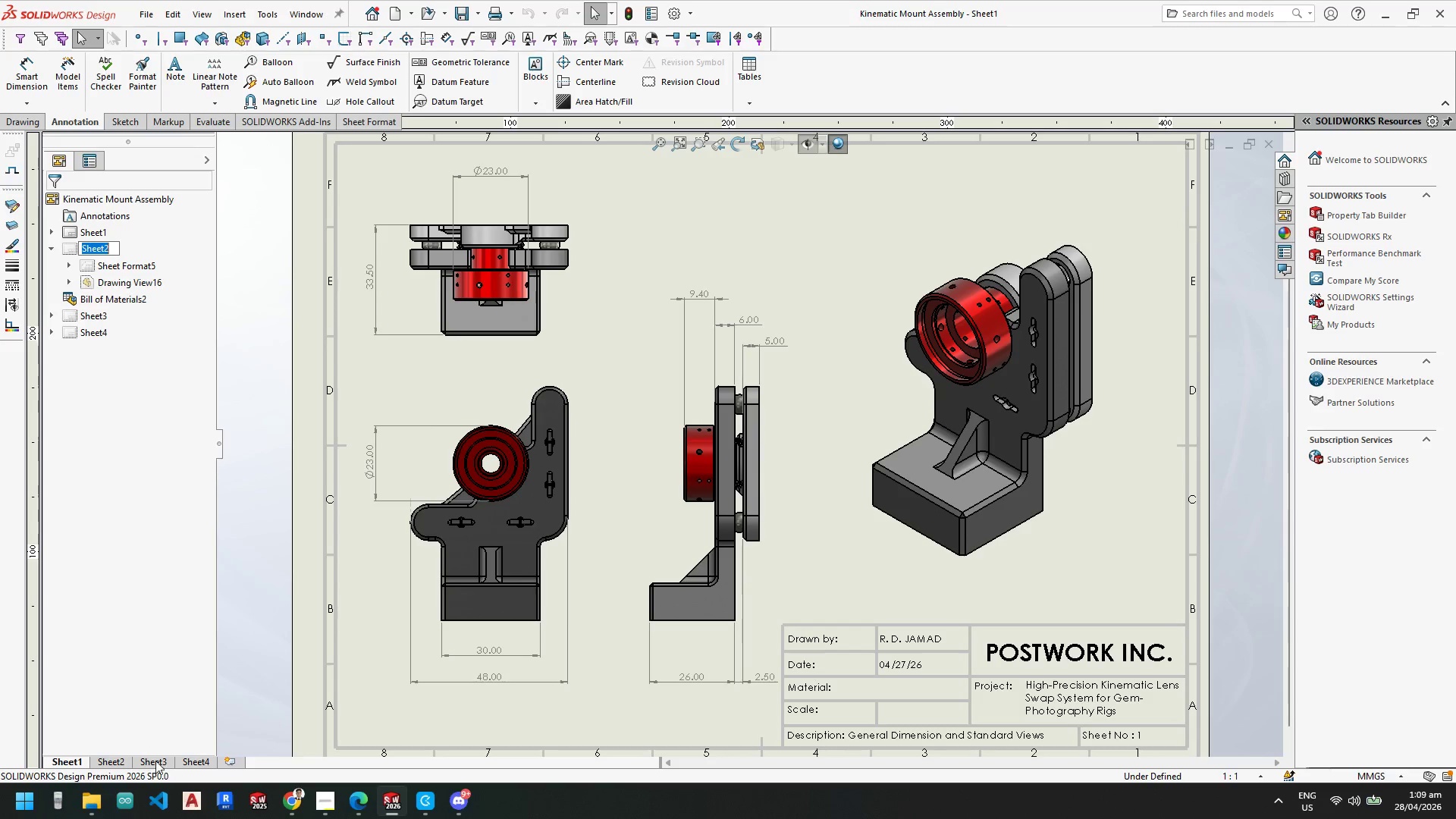 
left_click([118, 764])
 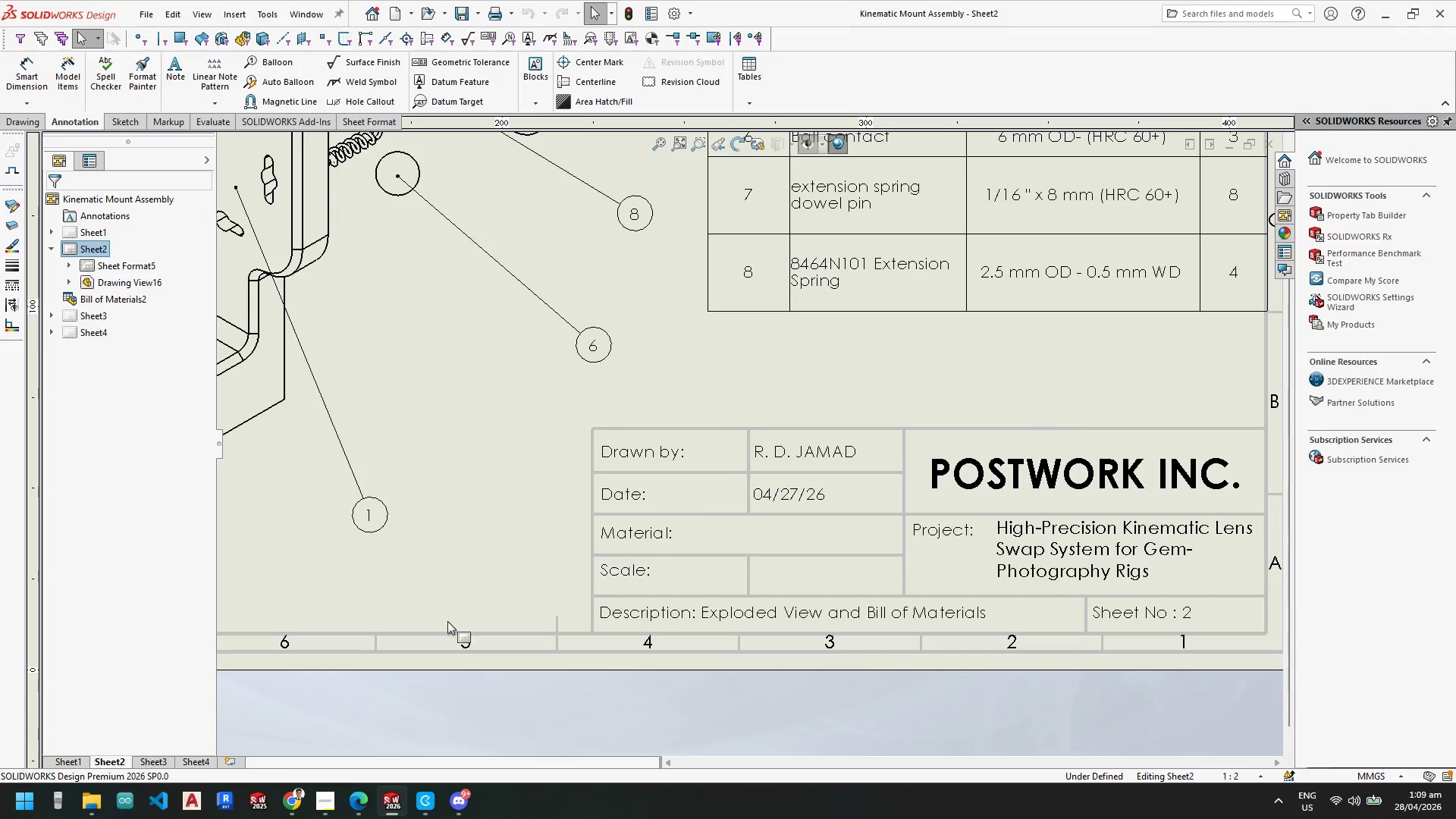 
scroll: coordinate [681, 501], scroll_direction: up, amount: 4.0
 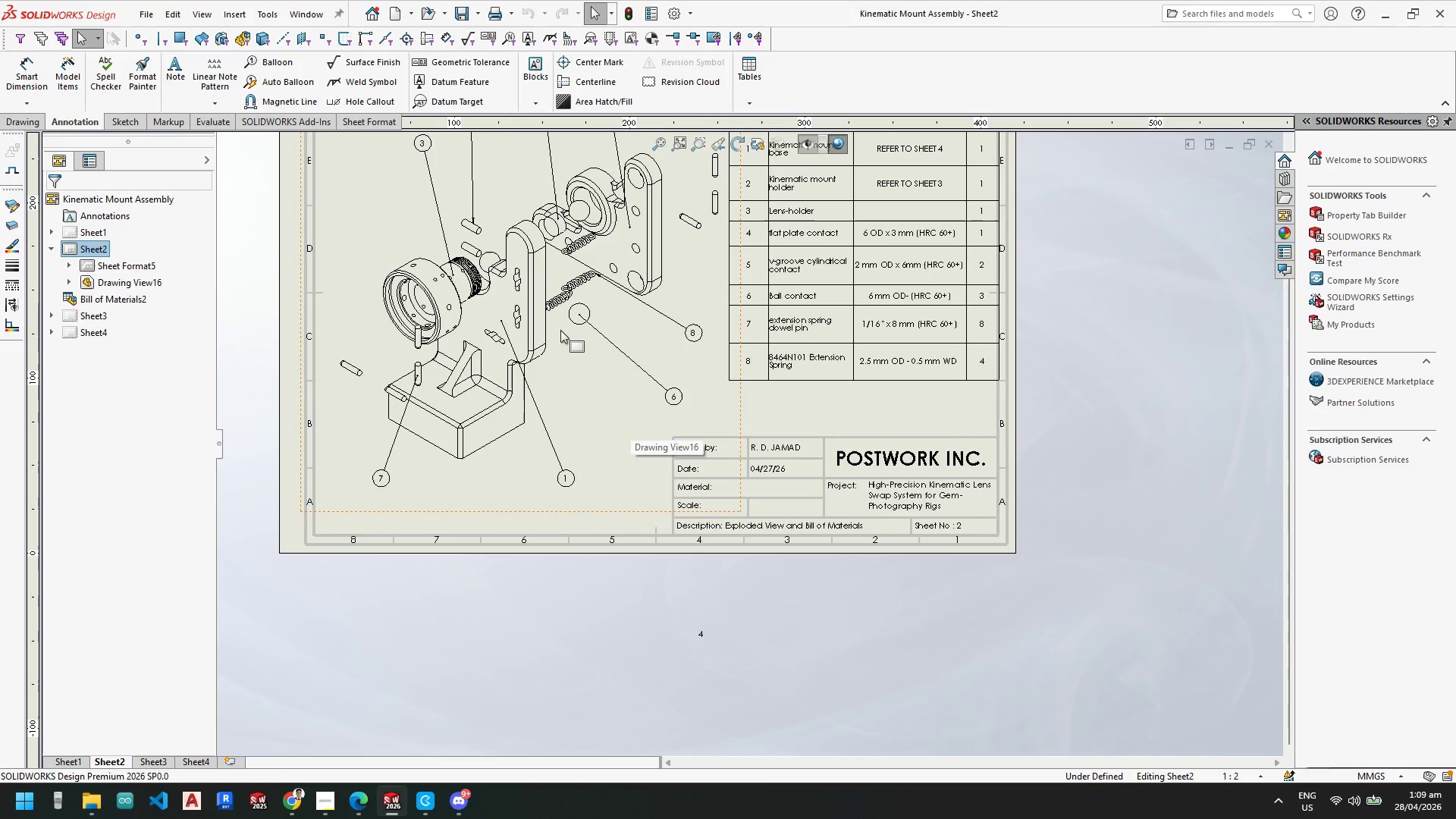 
scroll: coordinate [664, 401], scroll_direction: down, amount: 4.0
 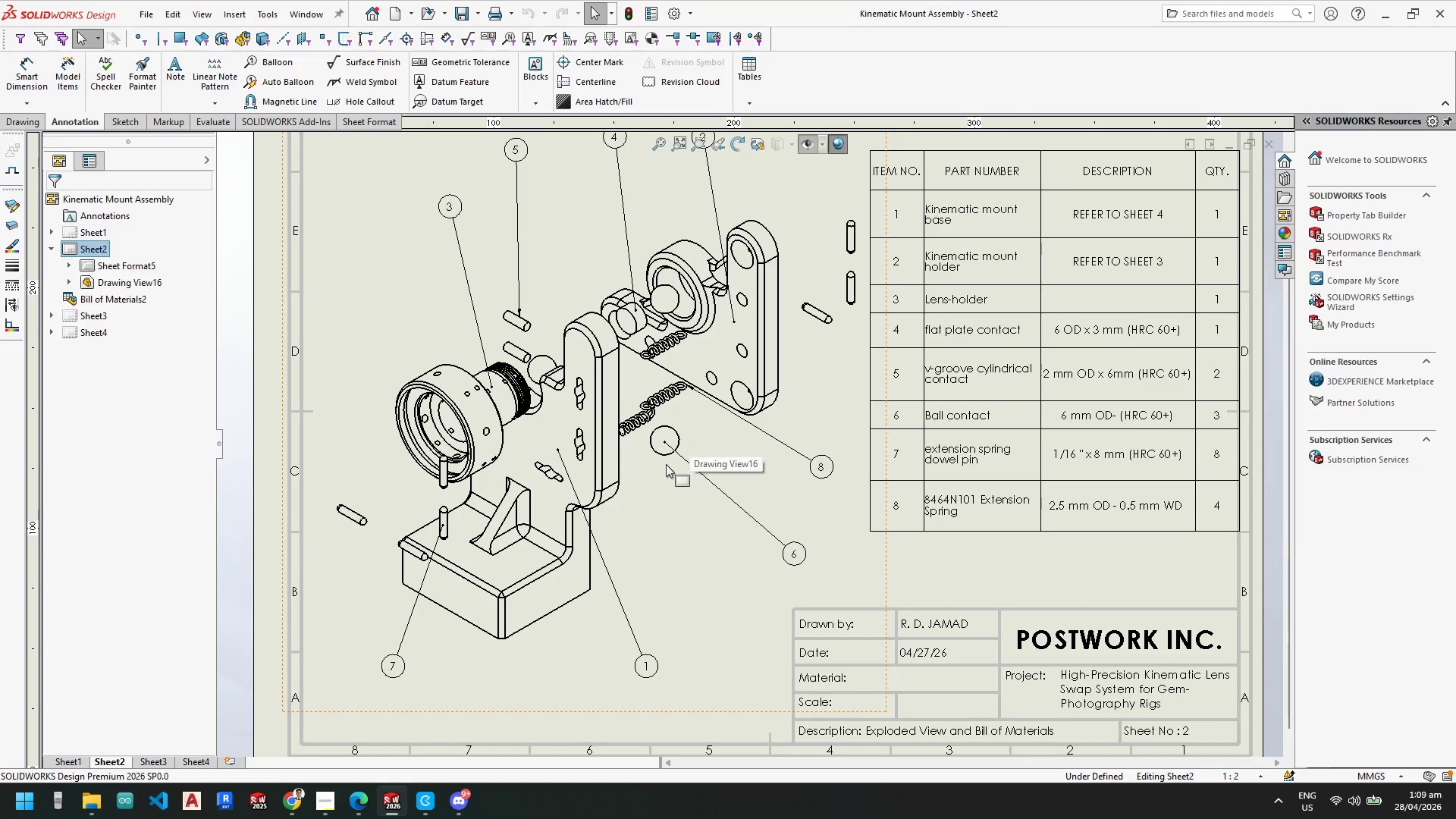 
scroll: coordinate [668, 466], scroll_direction: up, amount: 2.0
 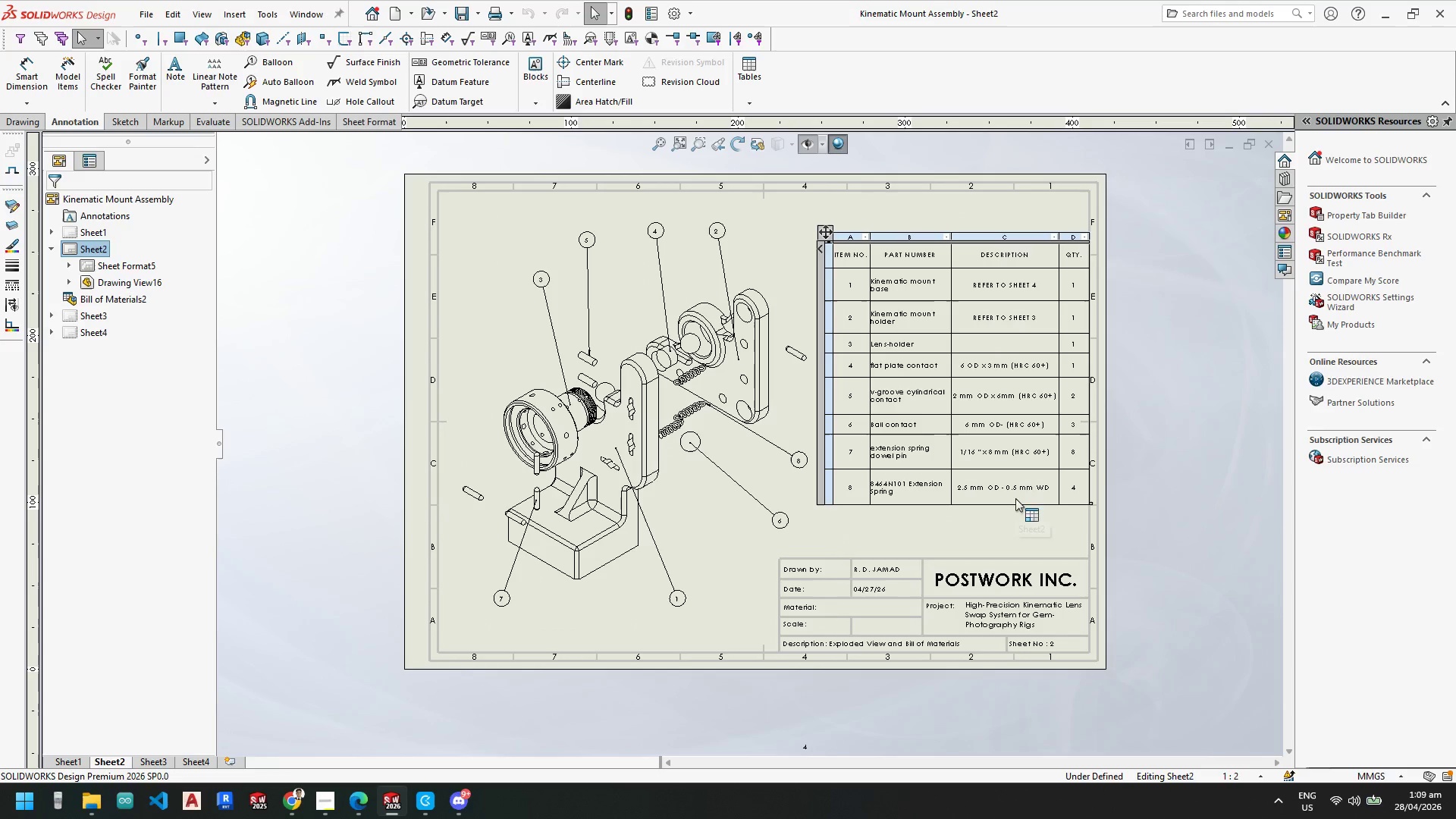 
scroll: coordinate [989, 505], scroll_direction: down, amount: 13.0
 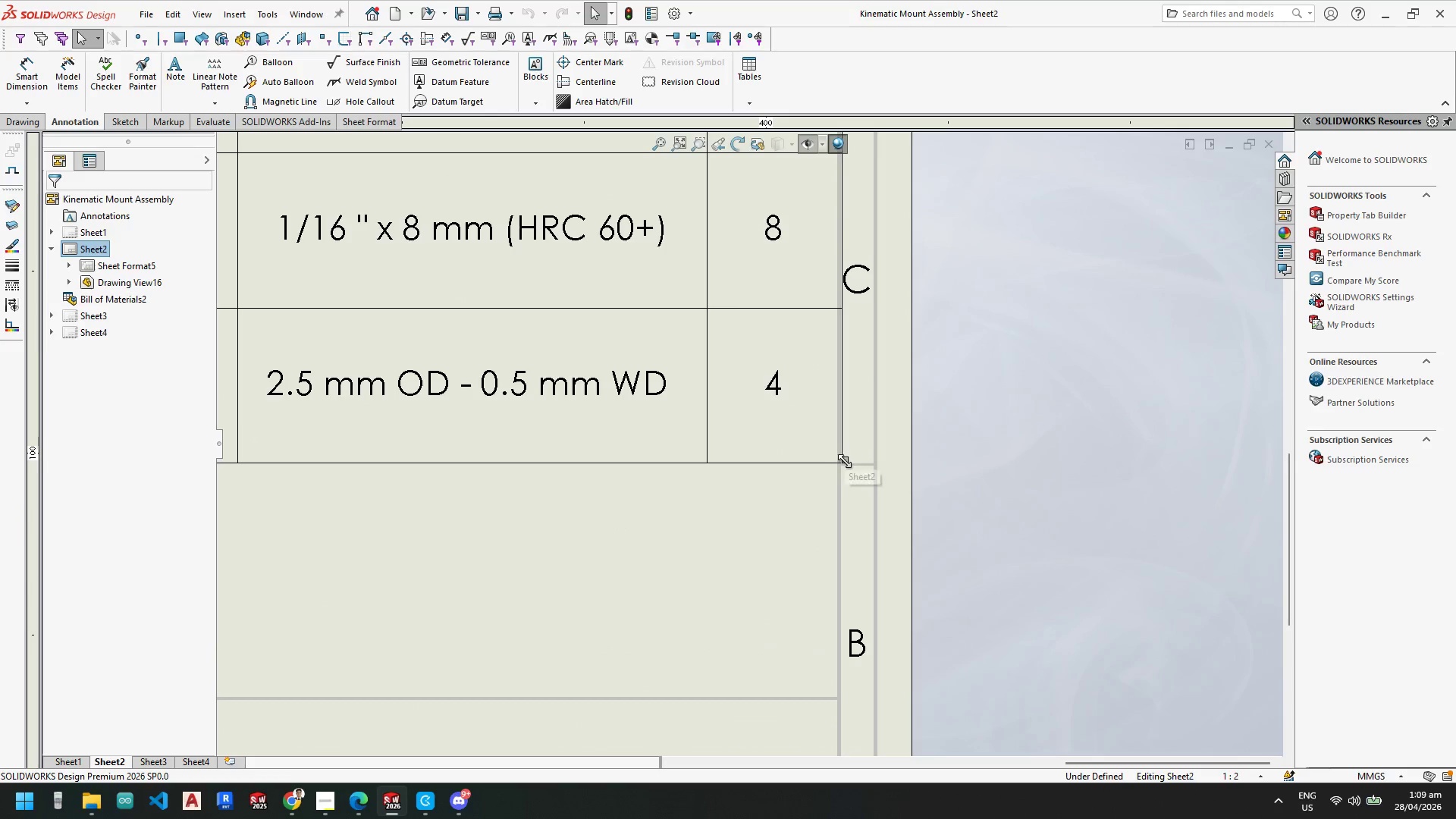 
left_click_drag(start_coordinate=[846, 461], to_coordinate=[829, 466])
 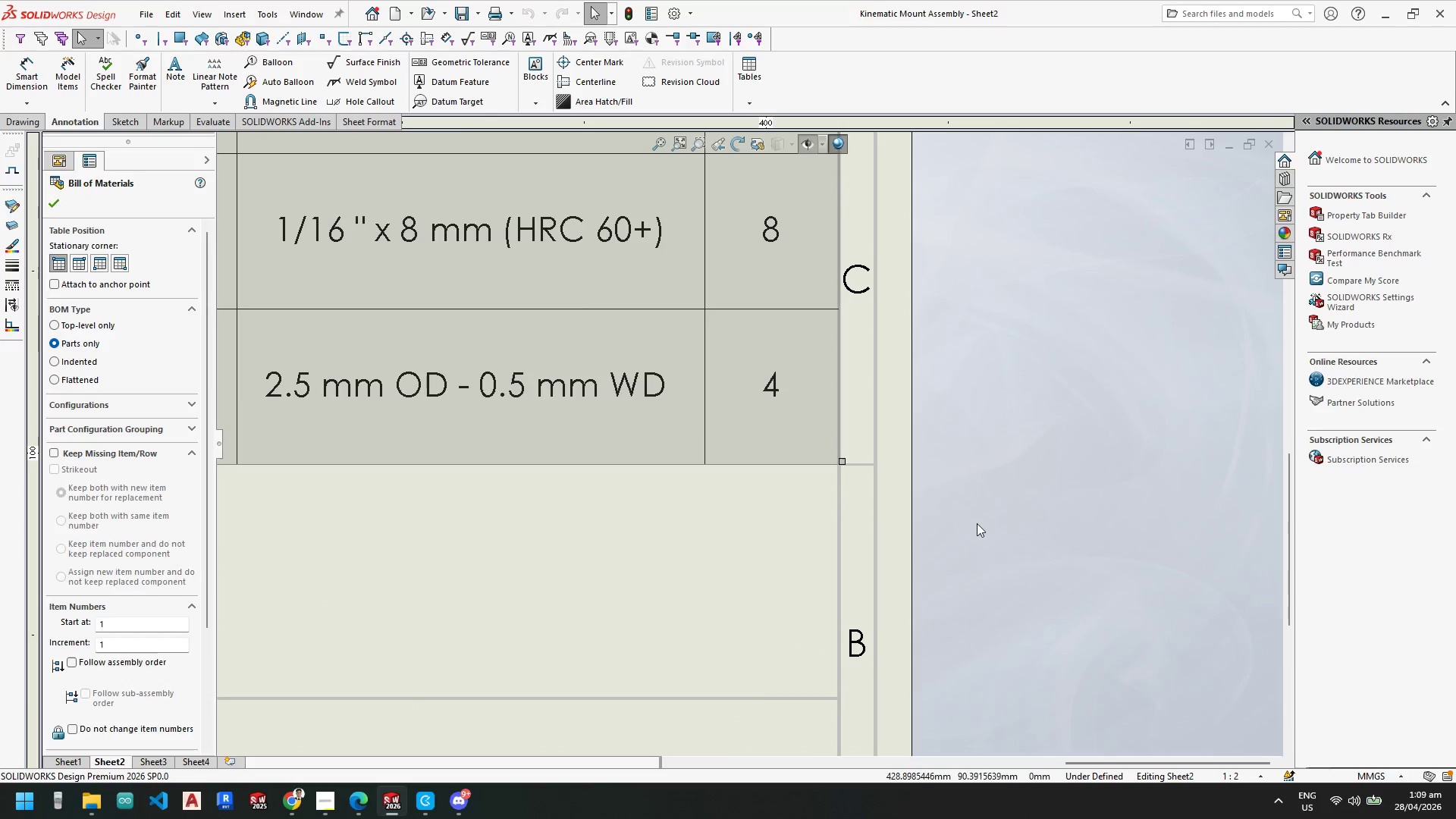 
left_click([931, 536])
 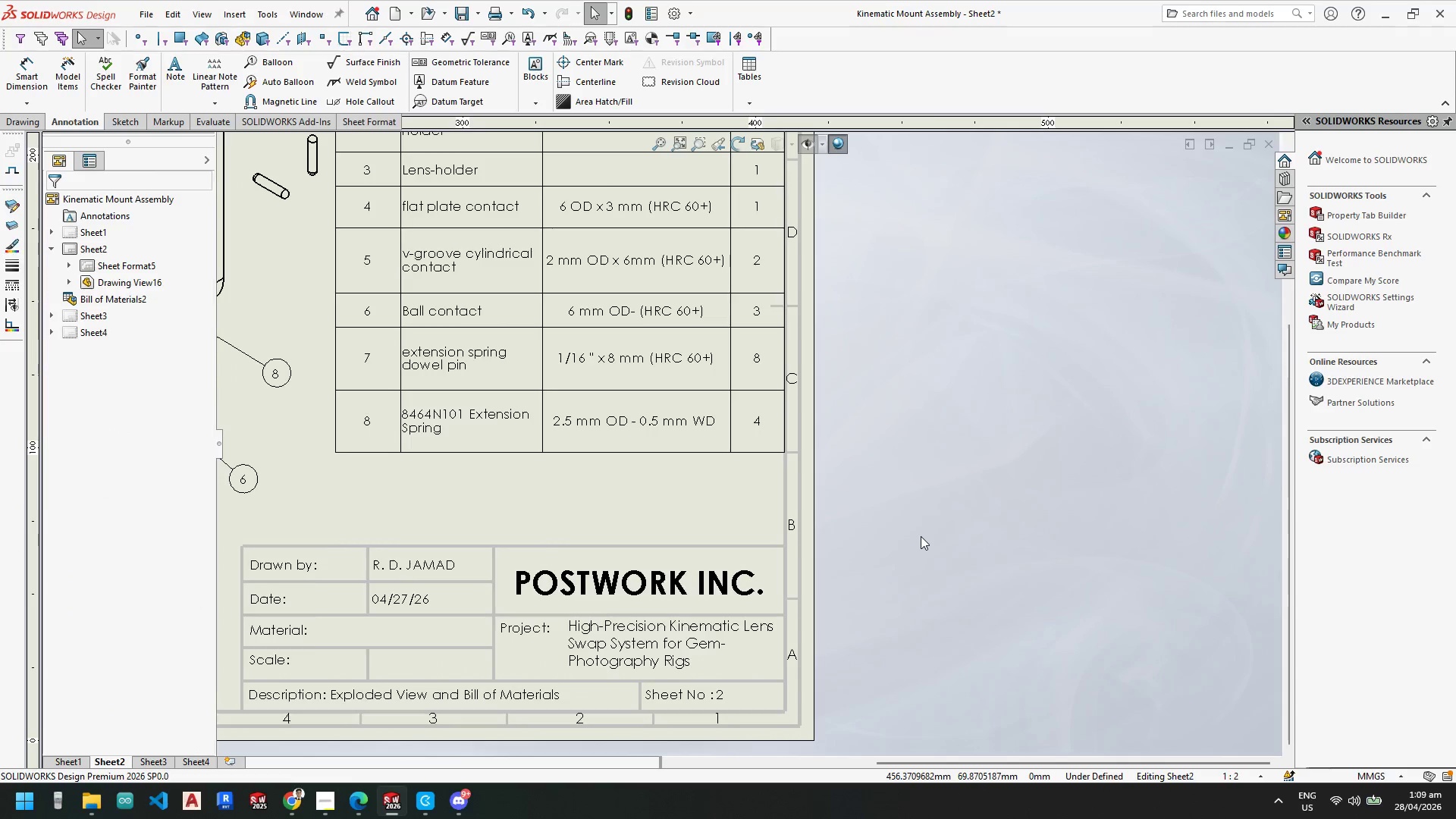 
scroll: coordinate [921, 536], scroll_direction: up, amount: 12.0
 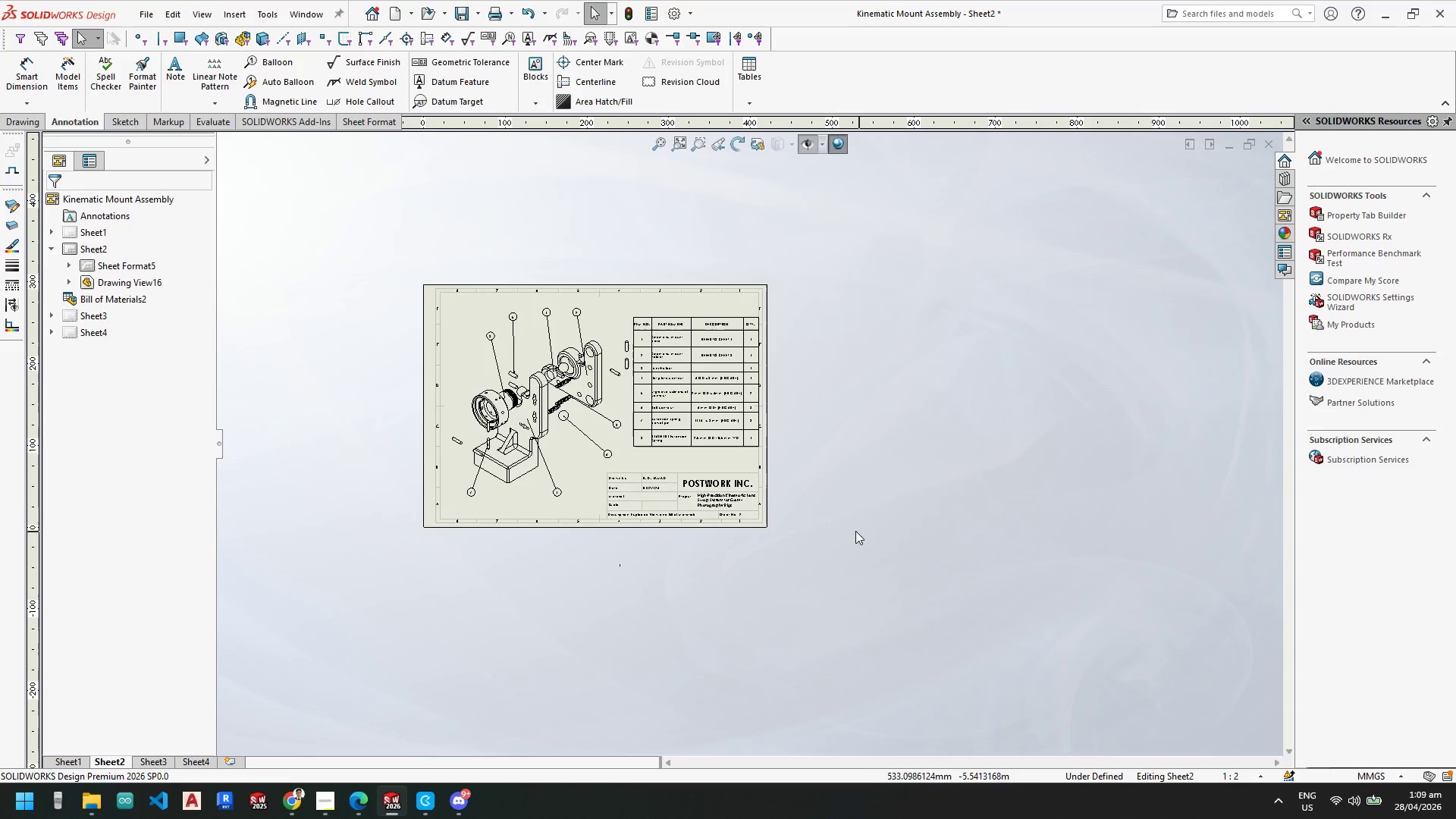 
key(Control+S)
 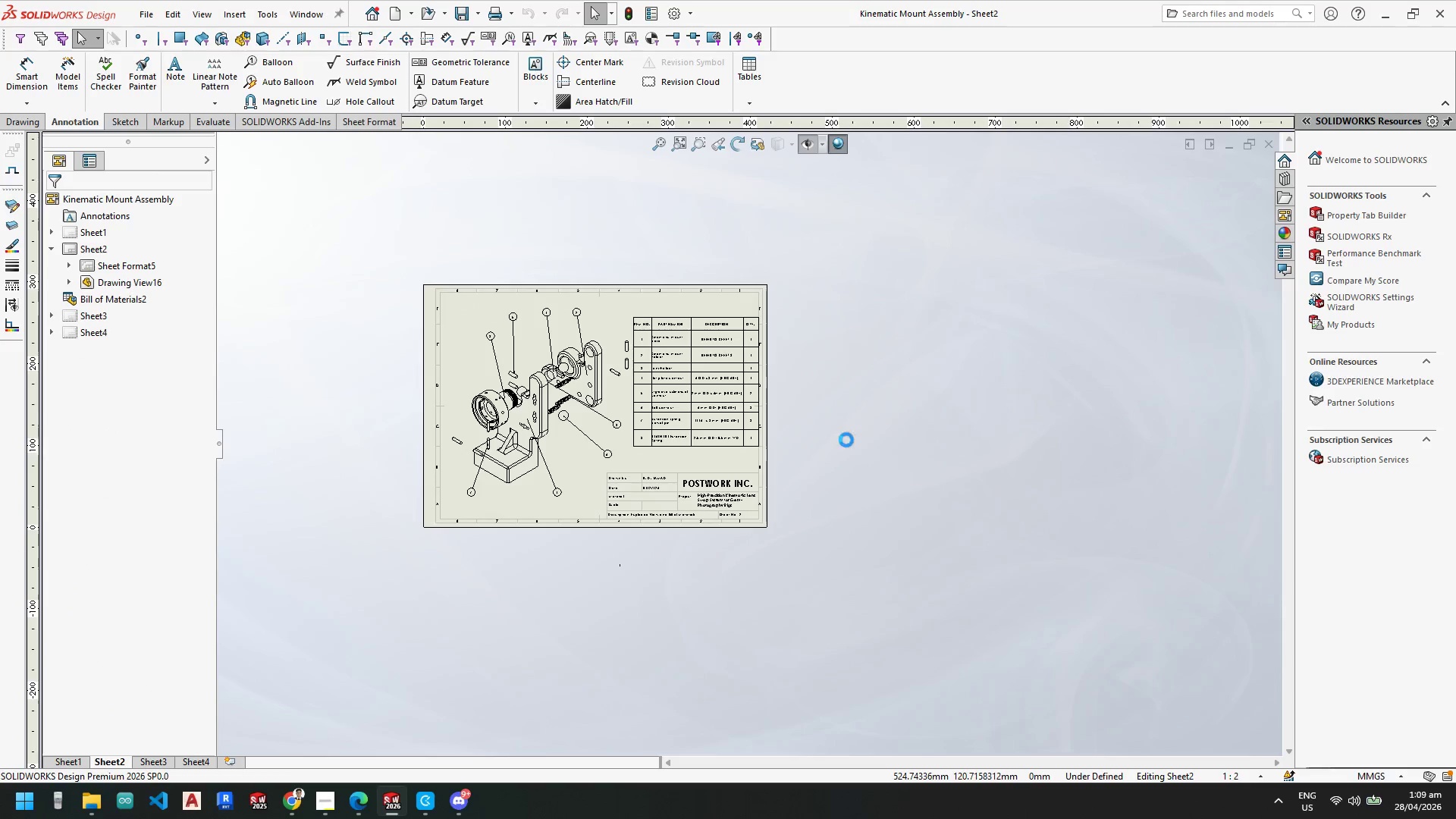 
scroll: coordinate [817, 565], scroll_direction: down, amount: 3.0
 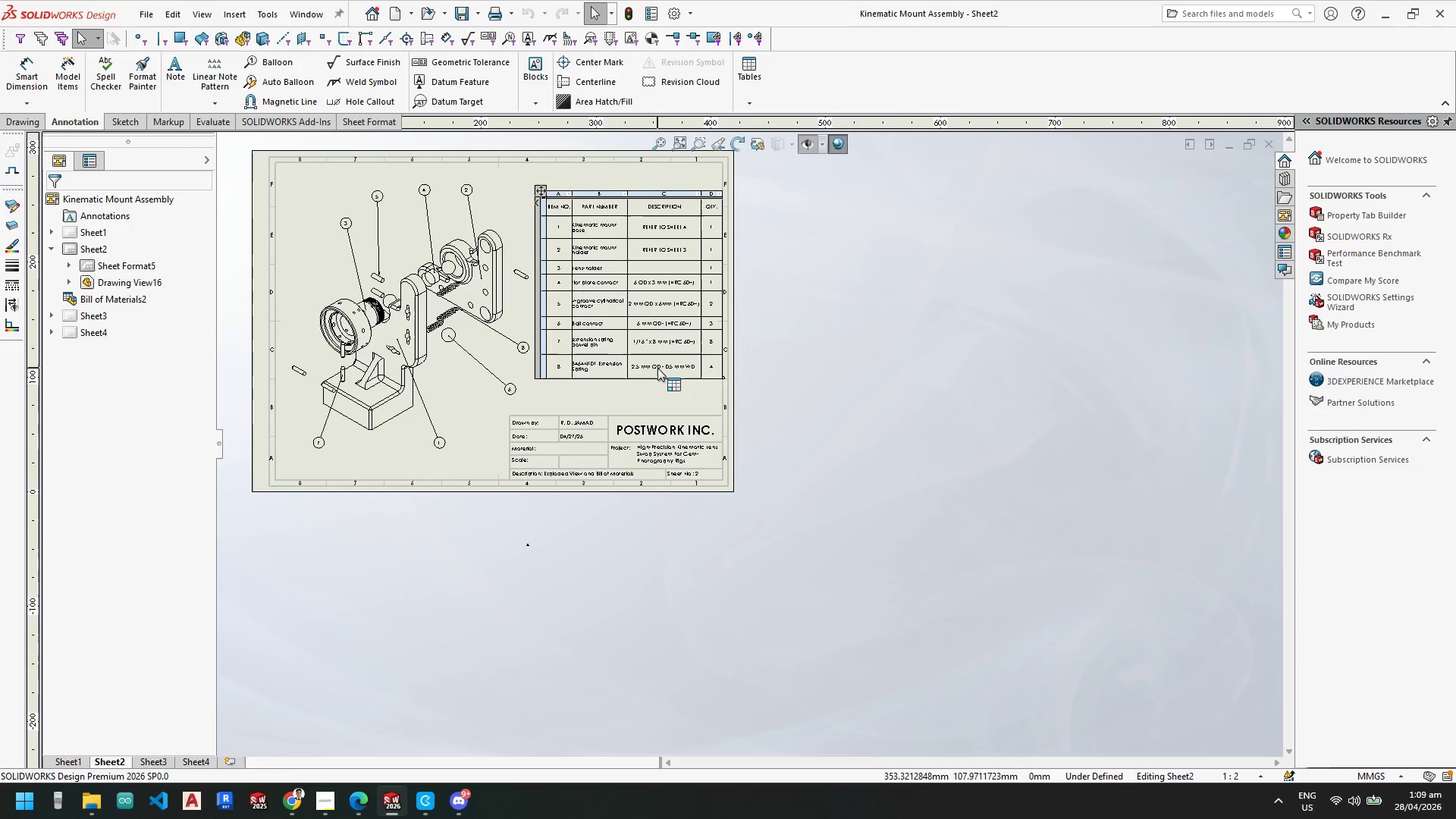 